 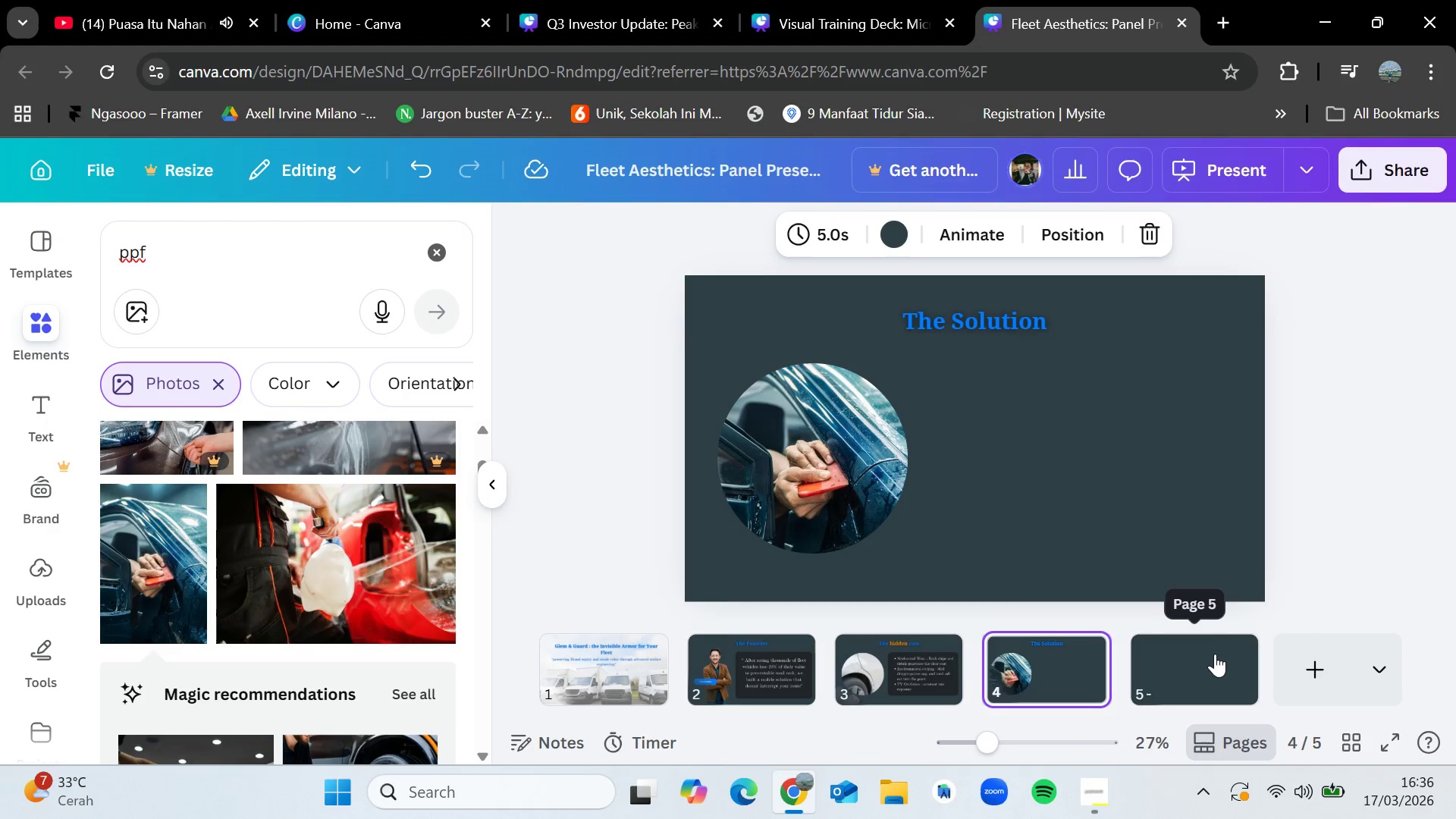 
left_click_drag(start_coordinate=[1060, 672], to_coordinate=[1068, 672])
 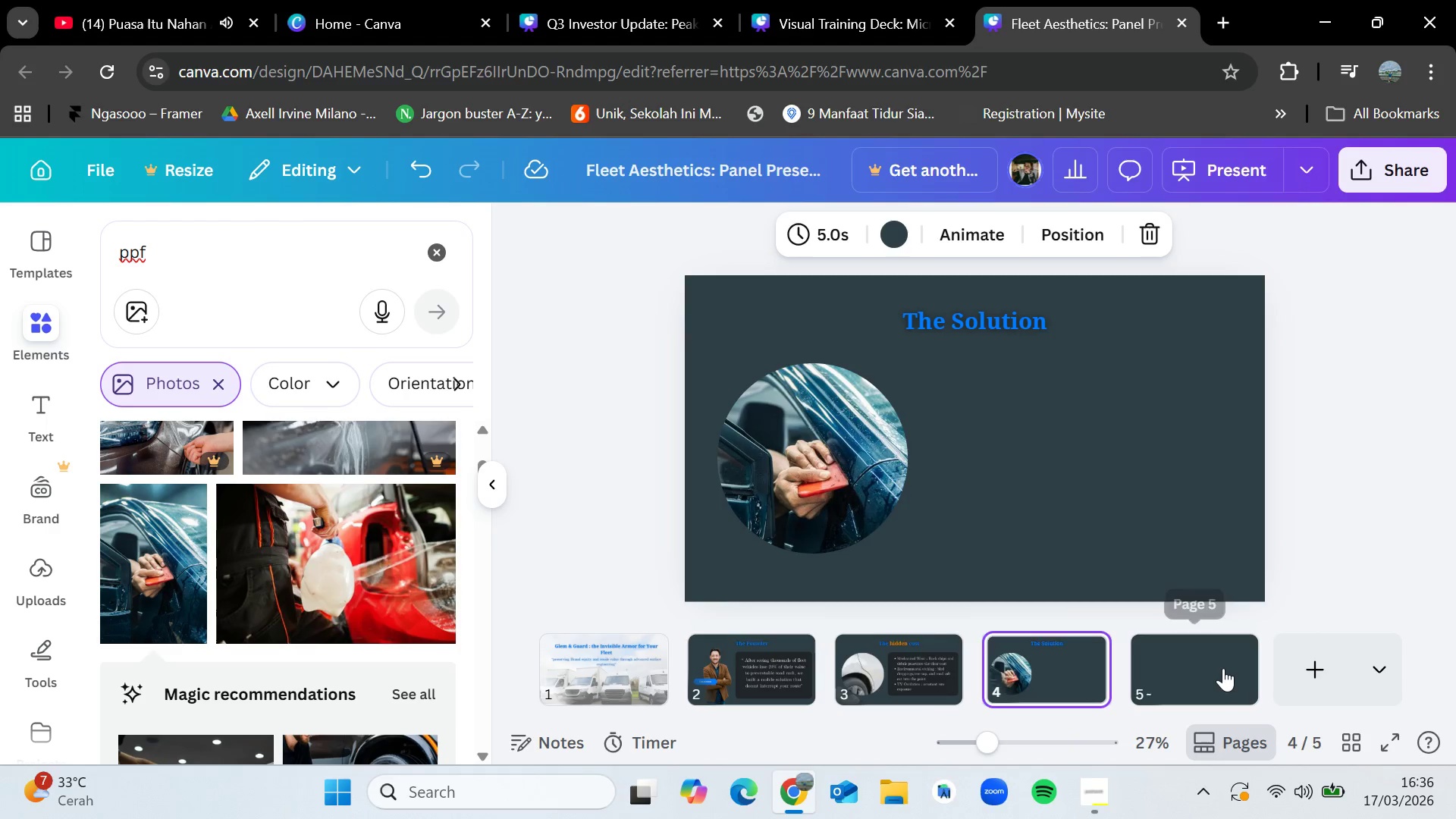 
left_click_drag(start_coordinate=[1223, 668], to_coordinate=[1046, 666])
 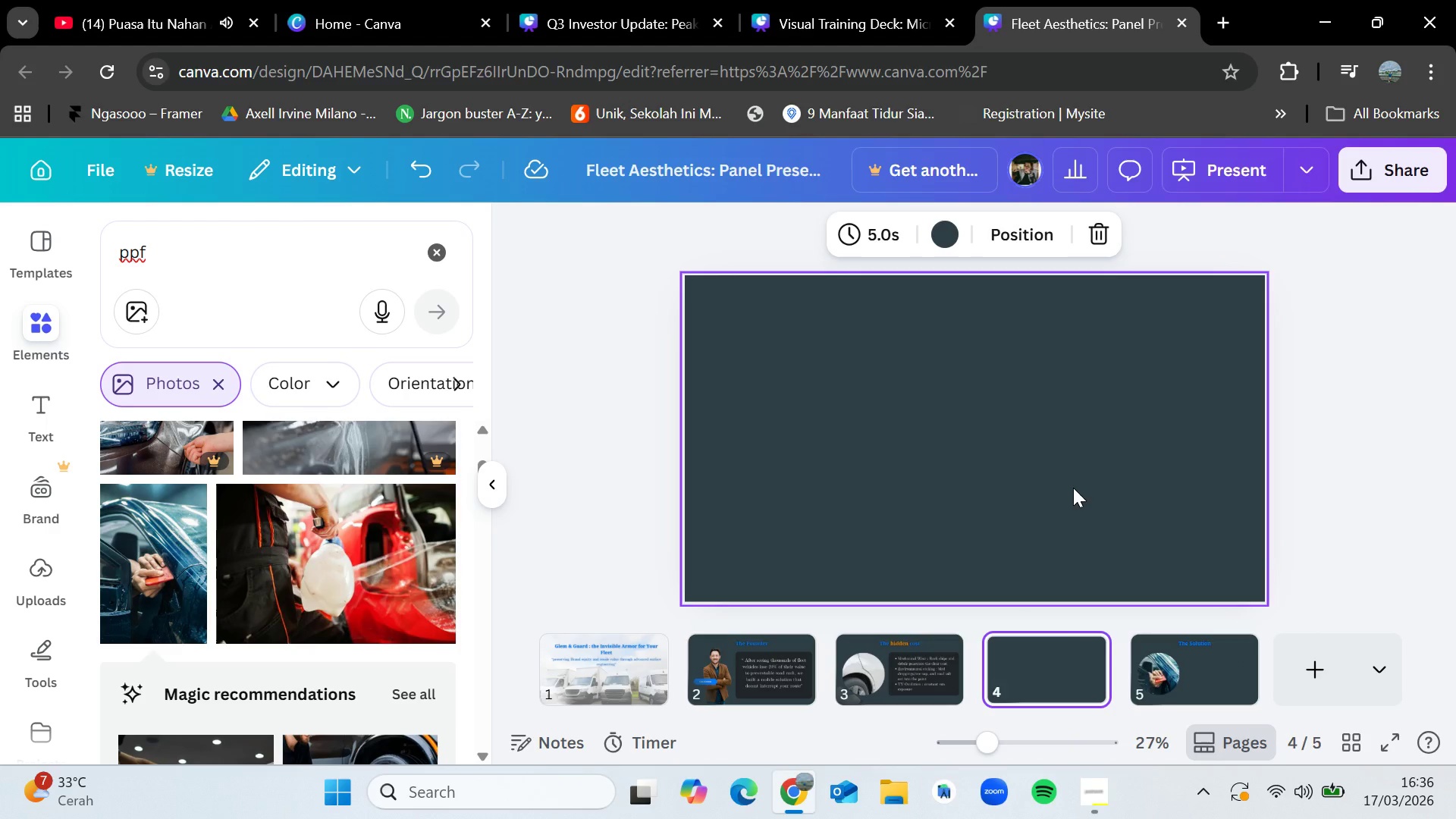 
wait(10.3)
 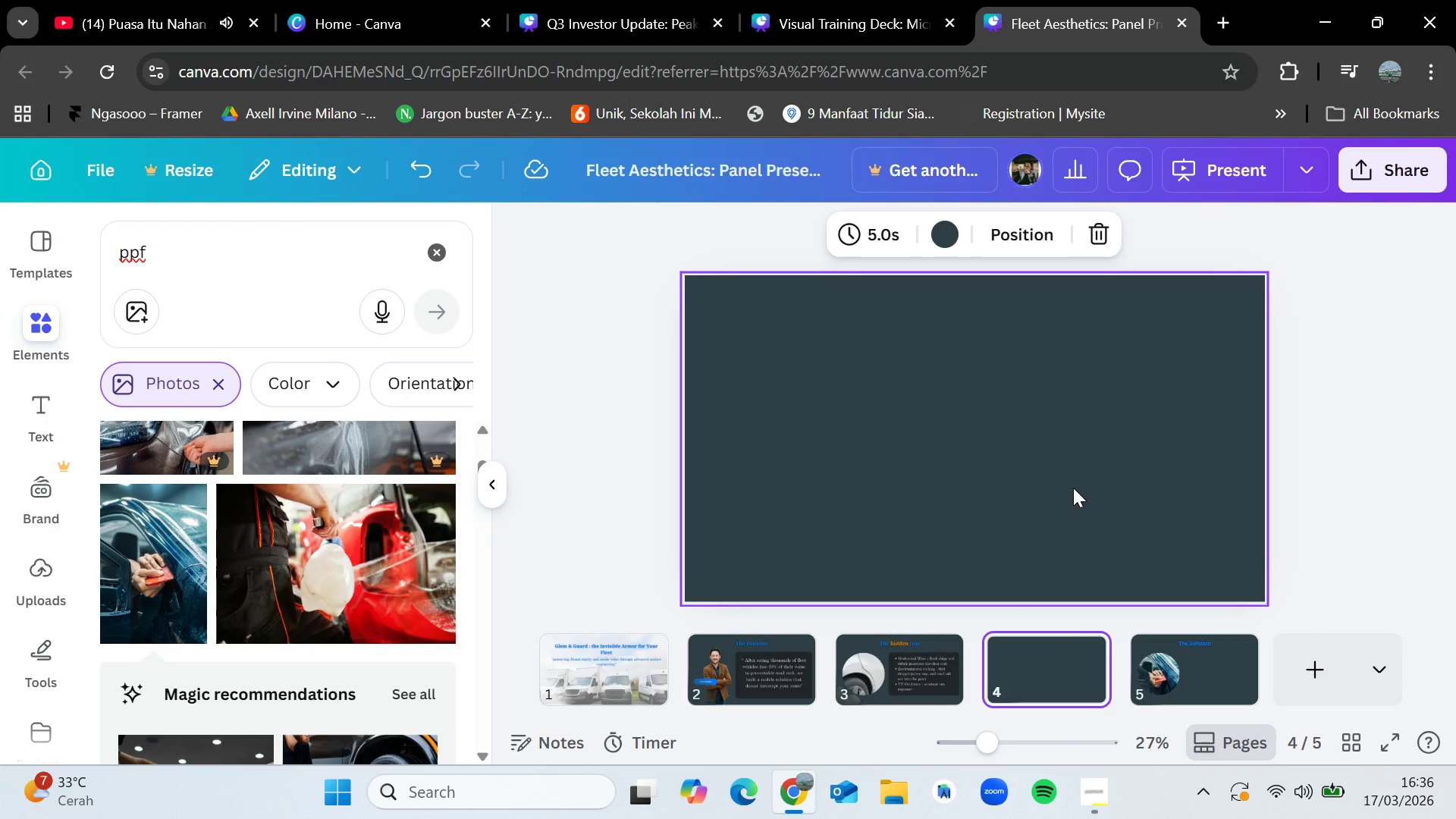 
left_click([1172, 651])
 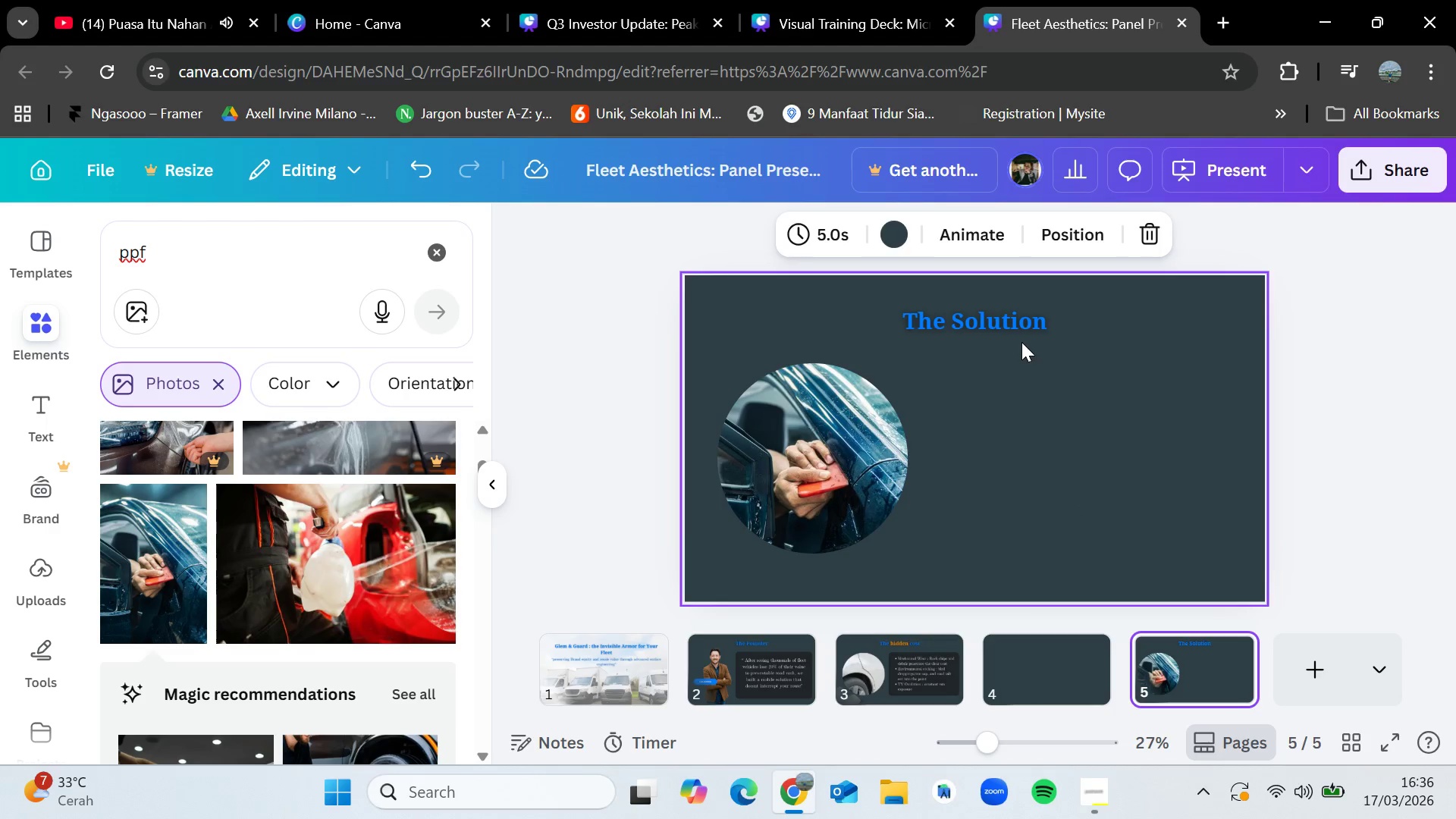 
left_click([1012, 327])
 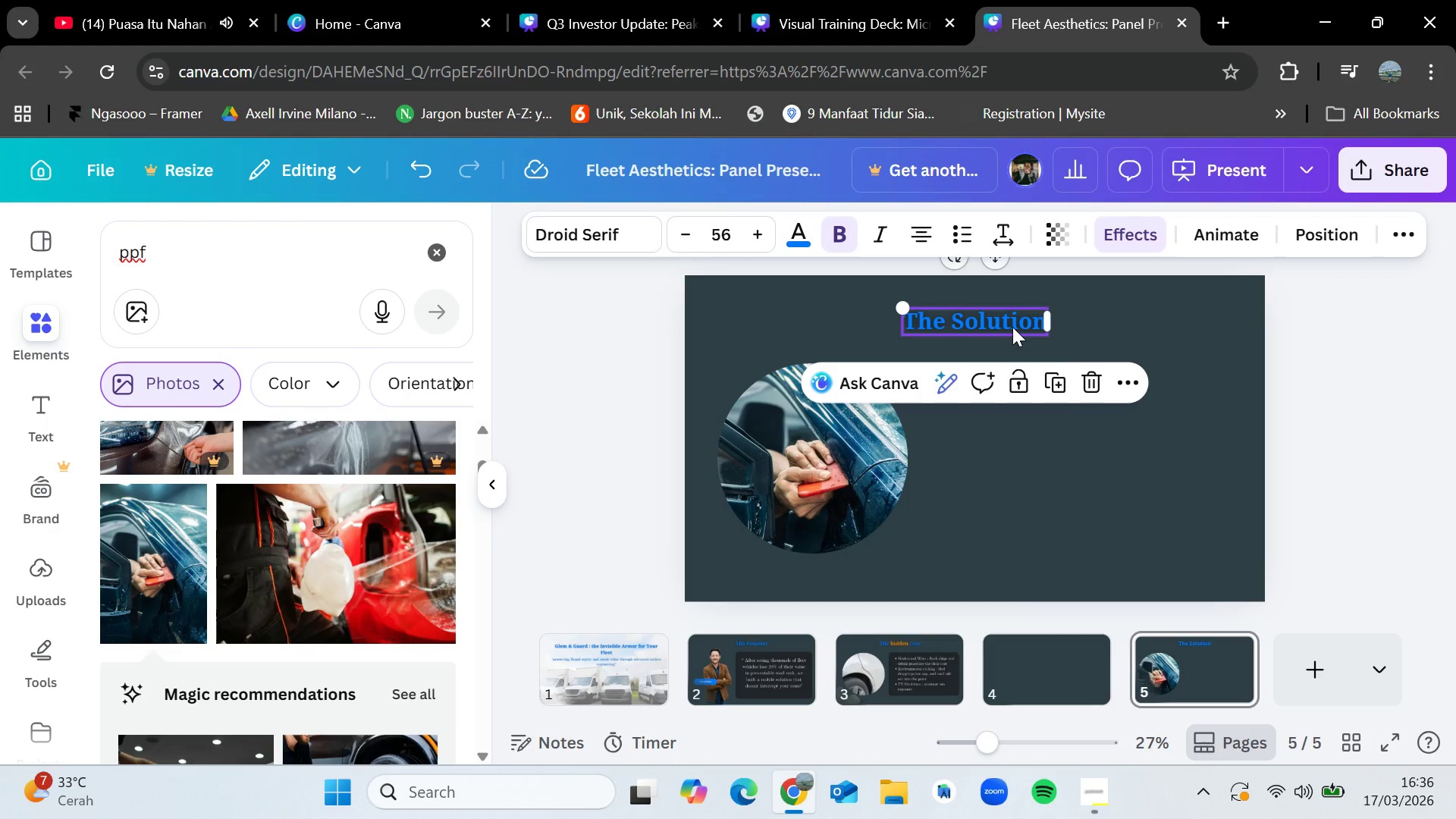 
key(Control+C)
 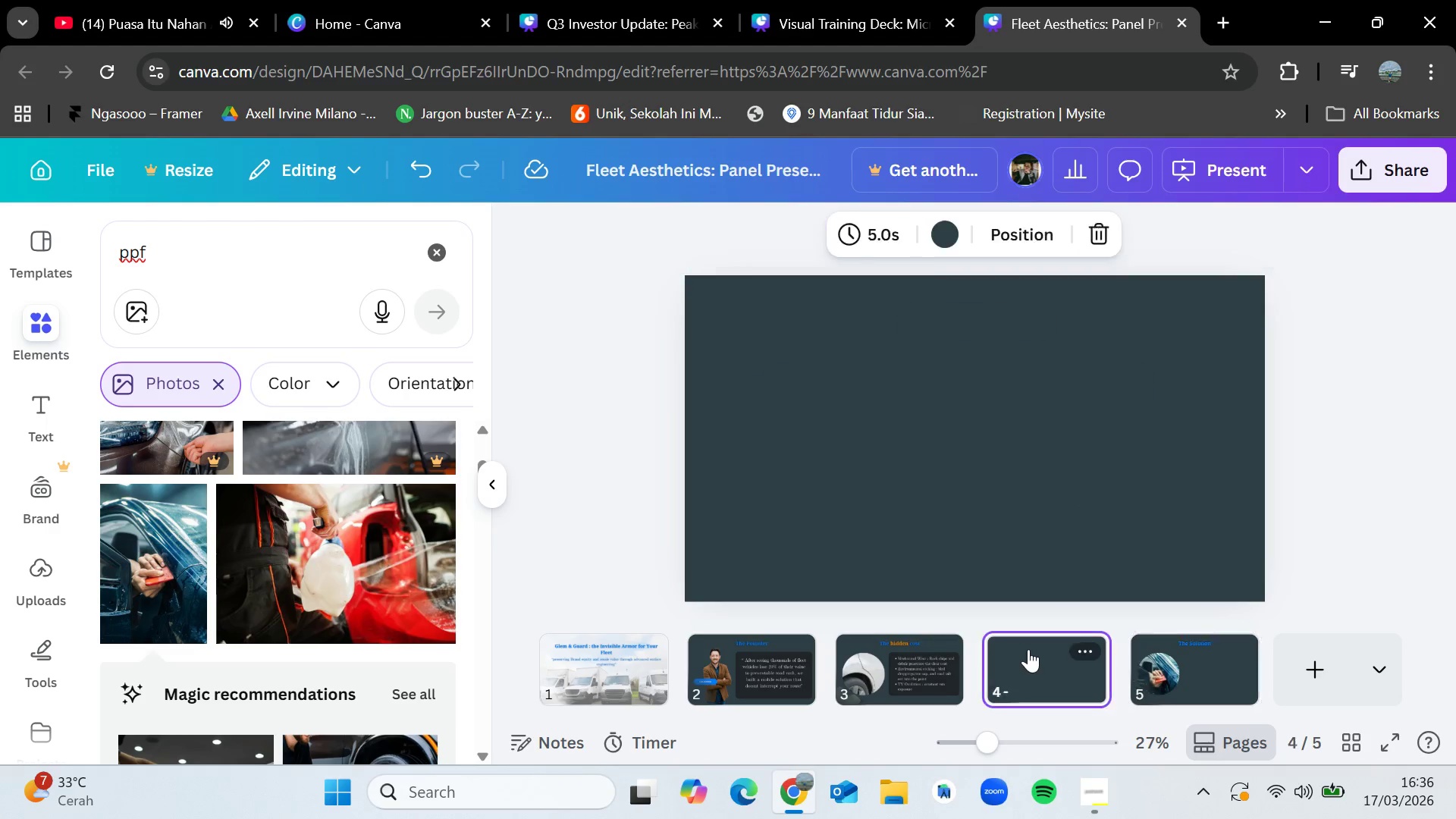 
key(Control+V)
 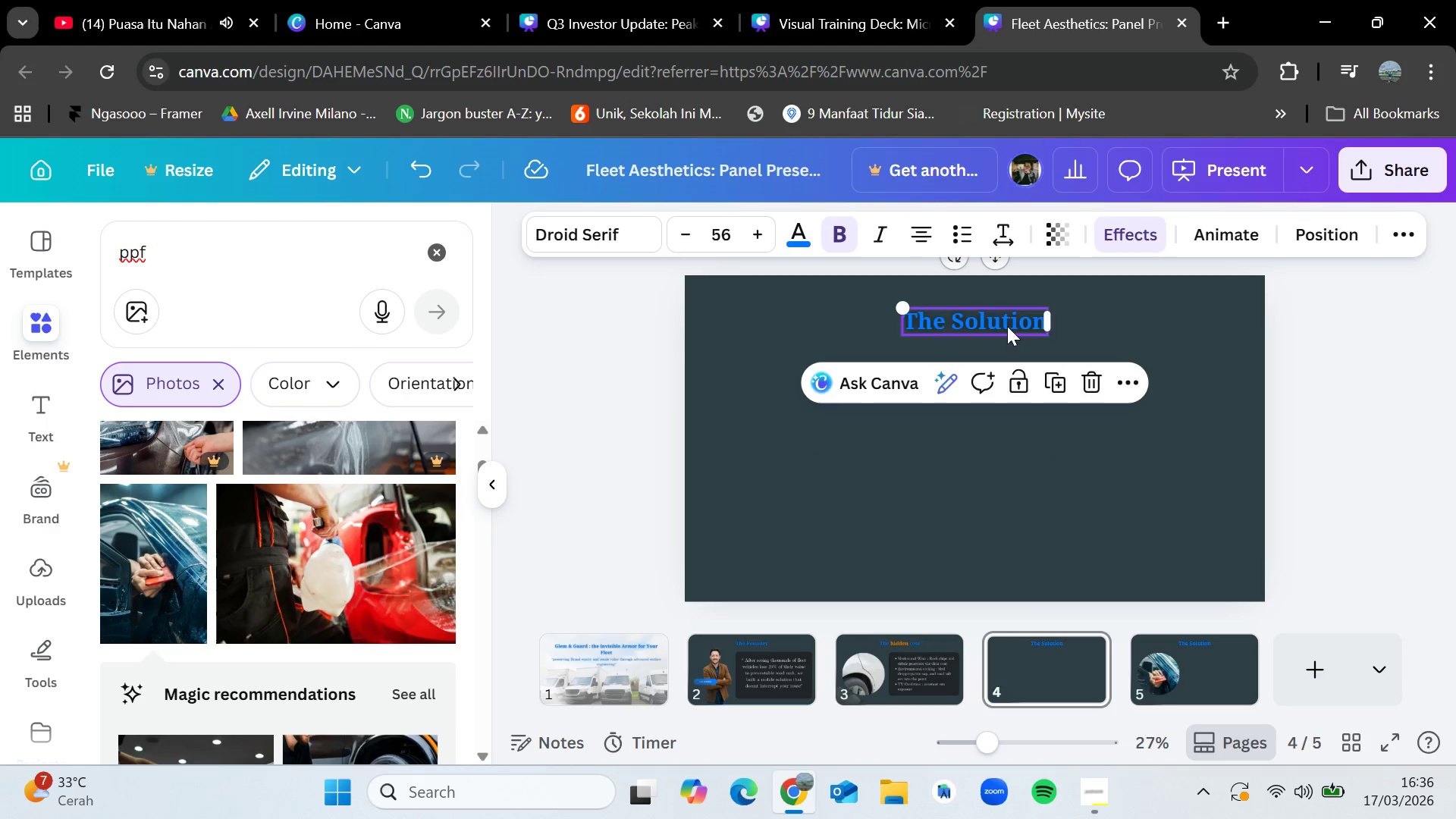 
double_click([1007, 326])
 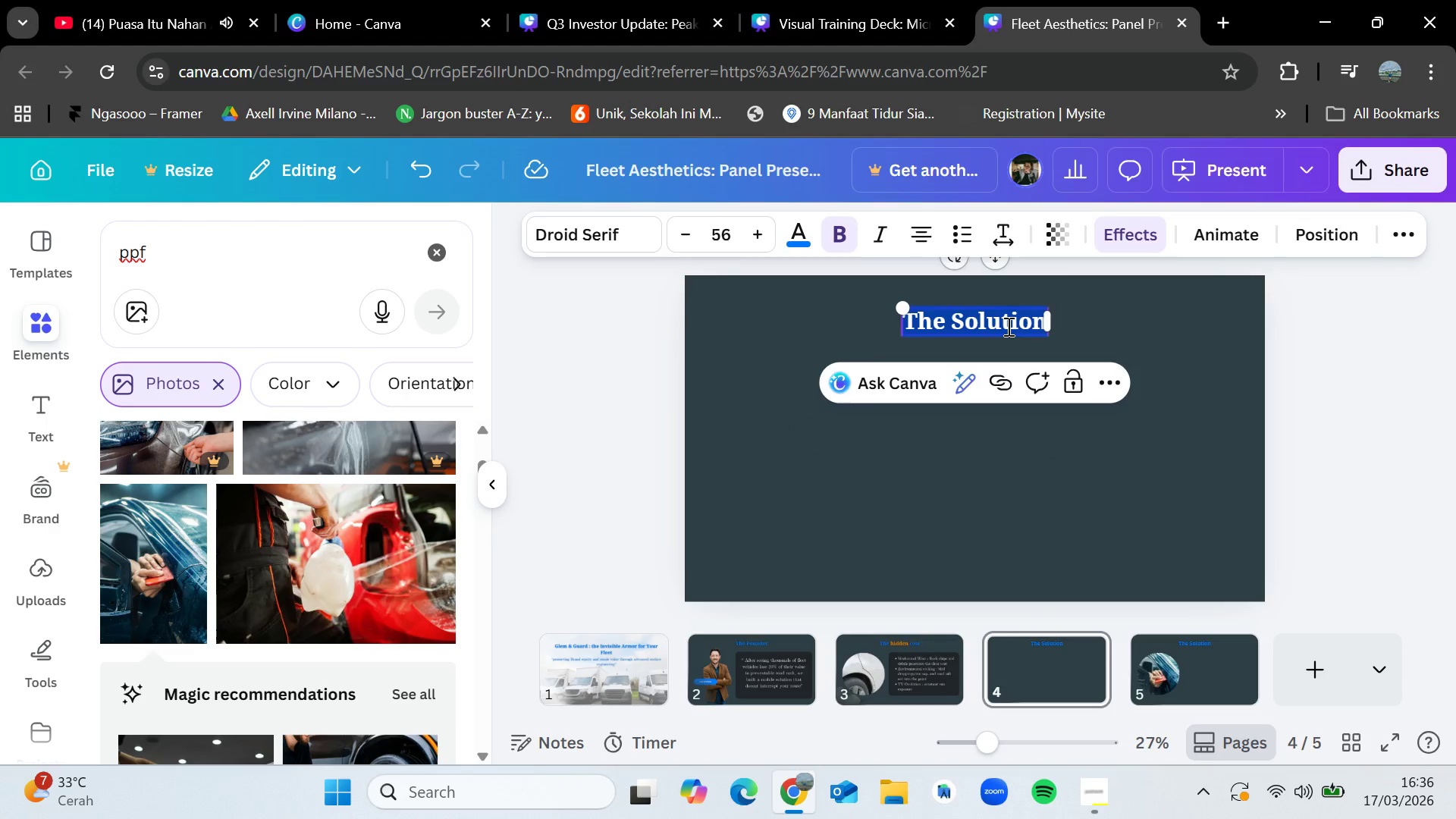 
key(Backspace)
type(The fi)
key(Backspace)
key(Backspace)
type(Financial Impact)
 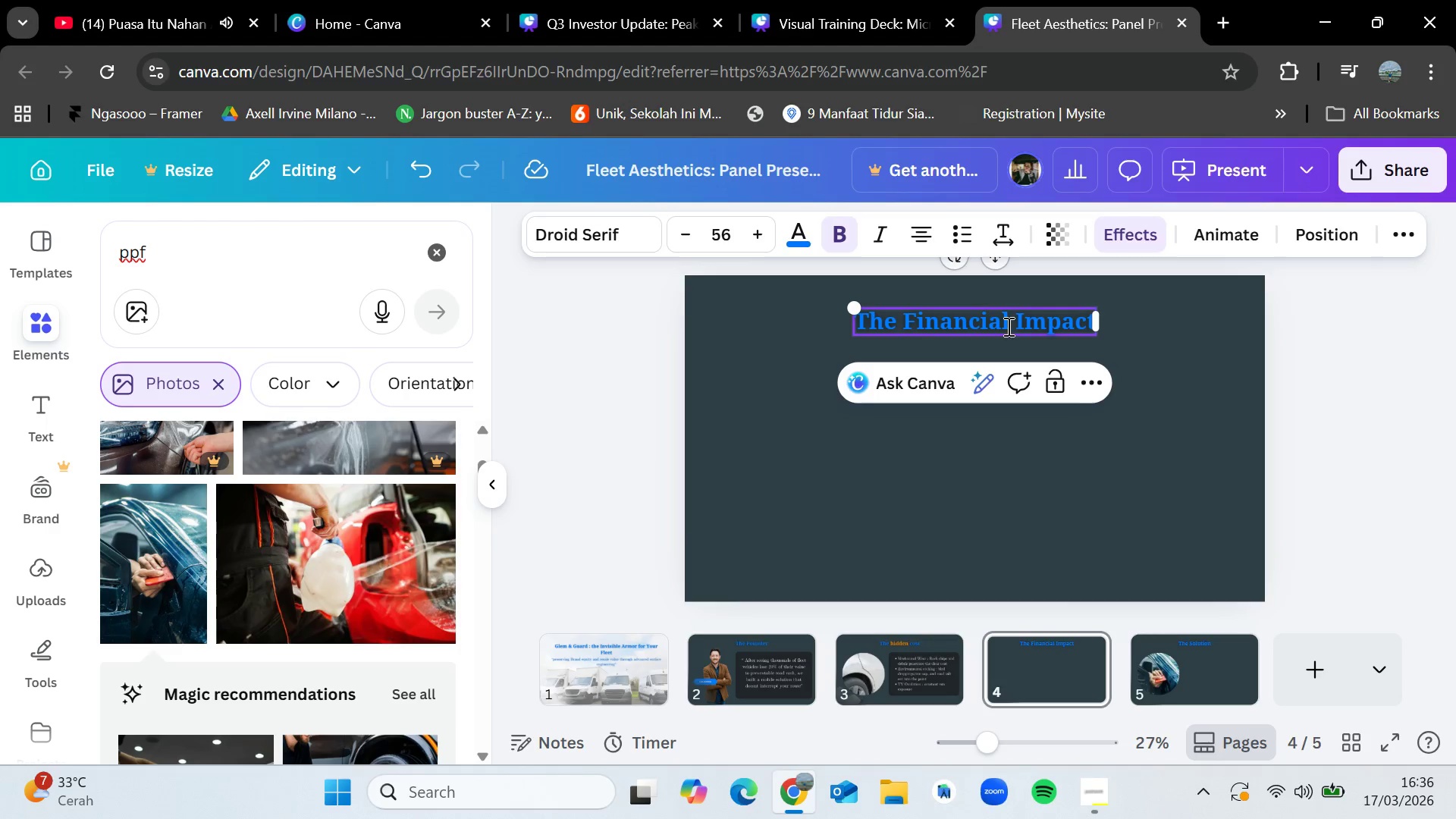 
left_click([1400, 454])
 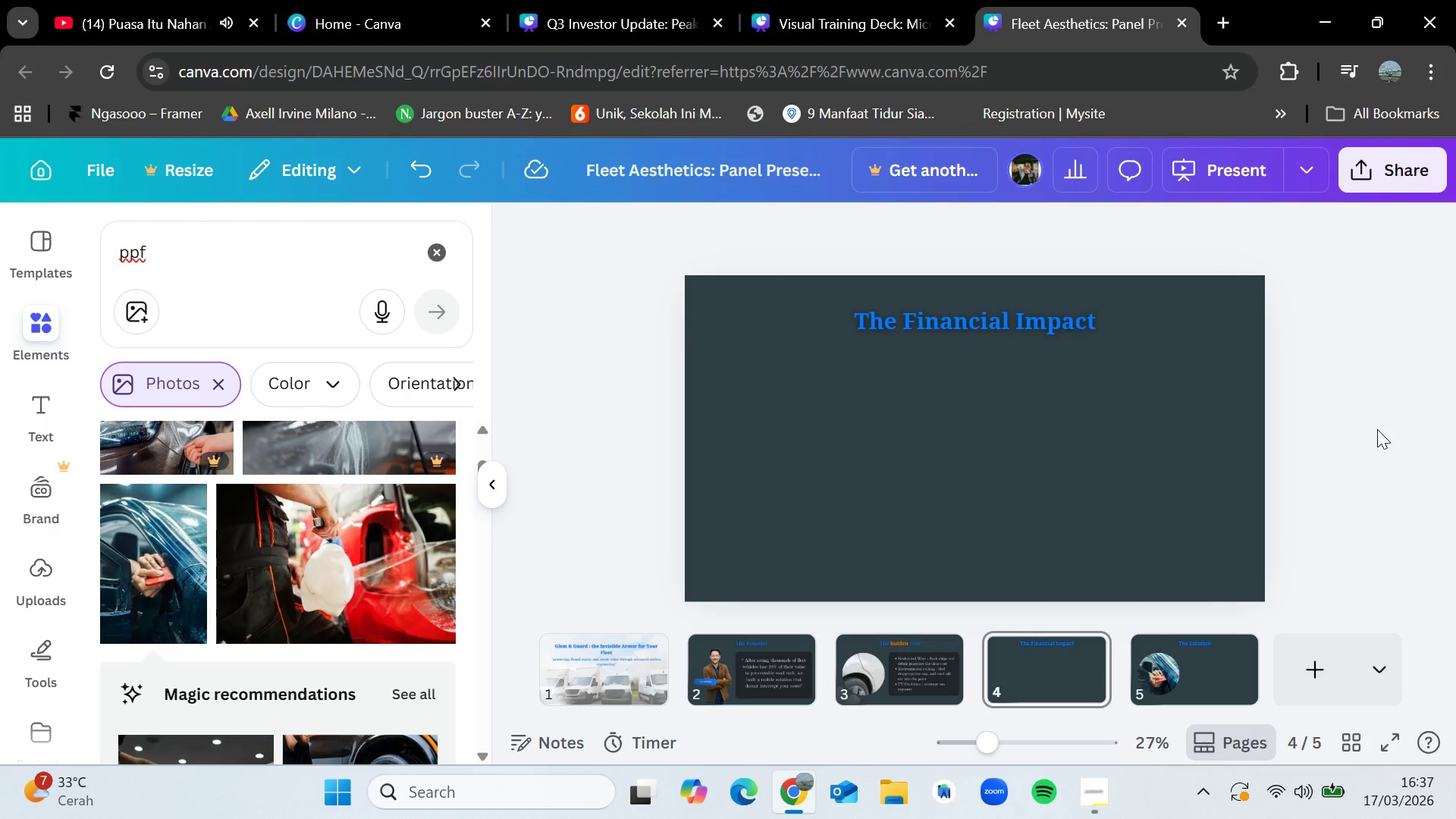 
wait(64.69)
 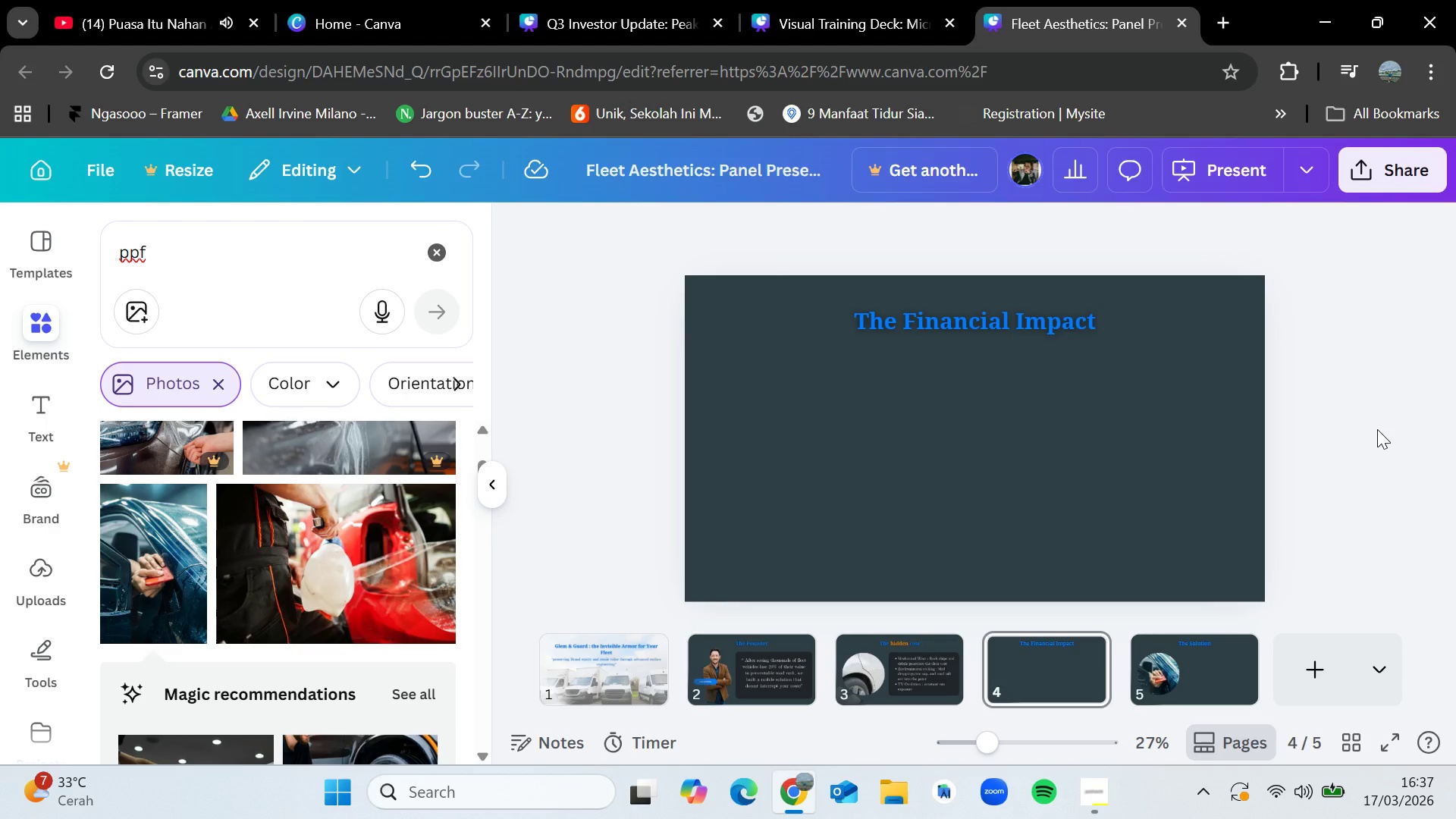 
left_click([435, 249])
 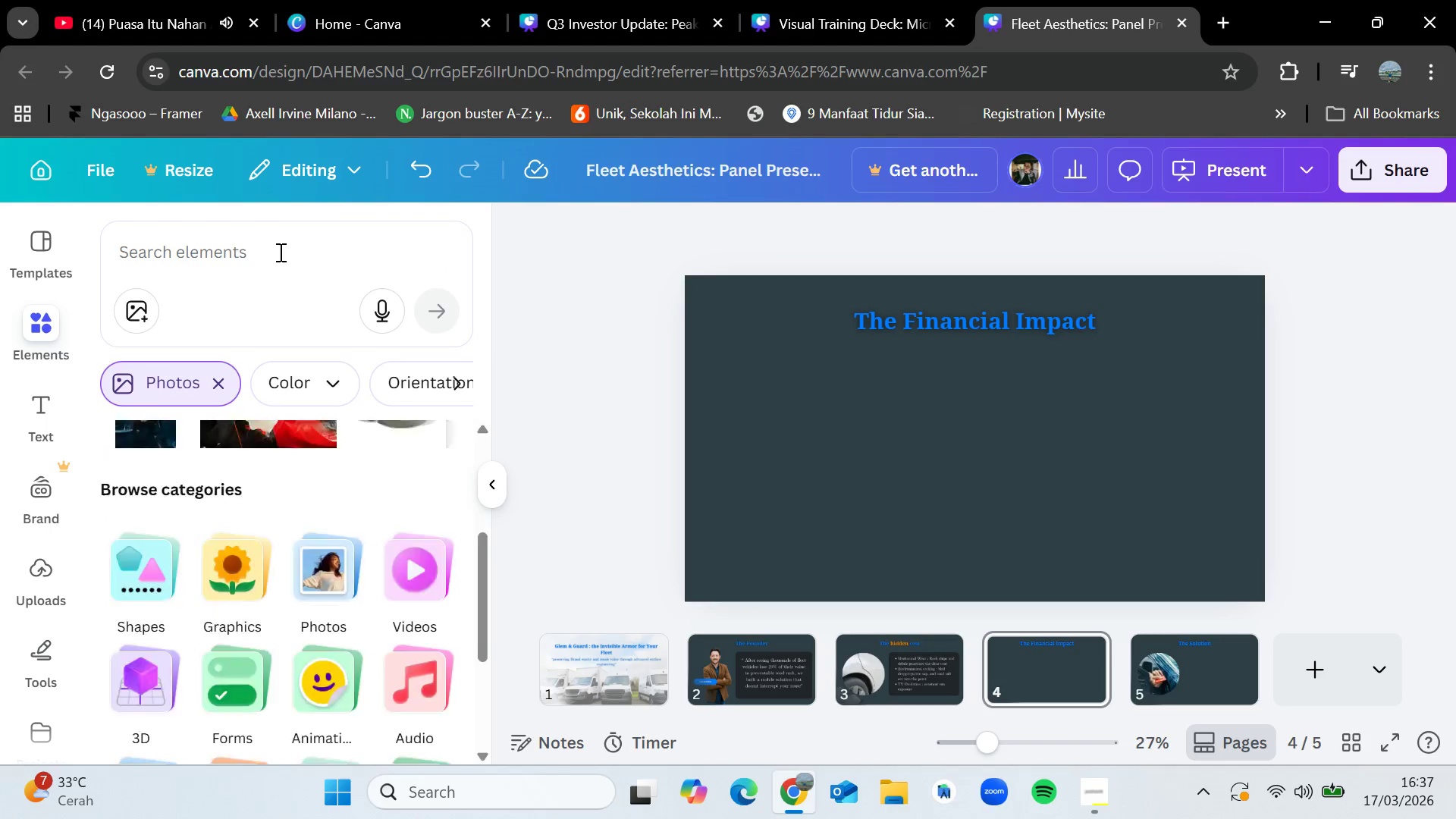 
left_click([279, 252])
 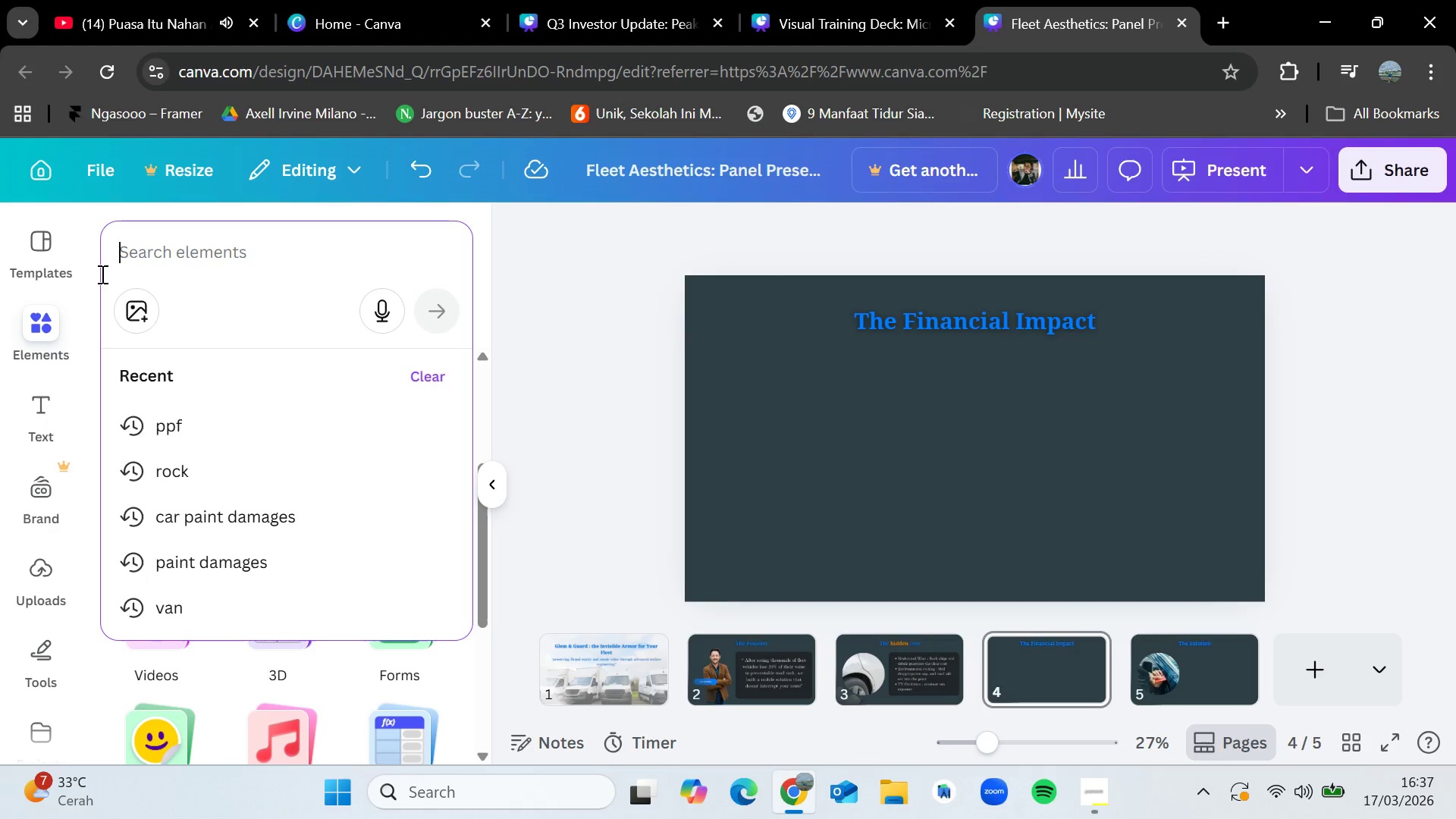 
type(graph)
 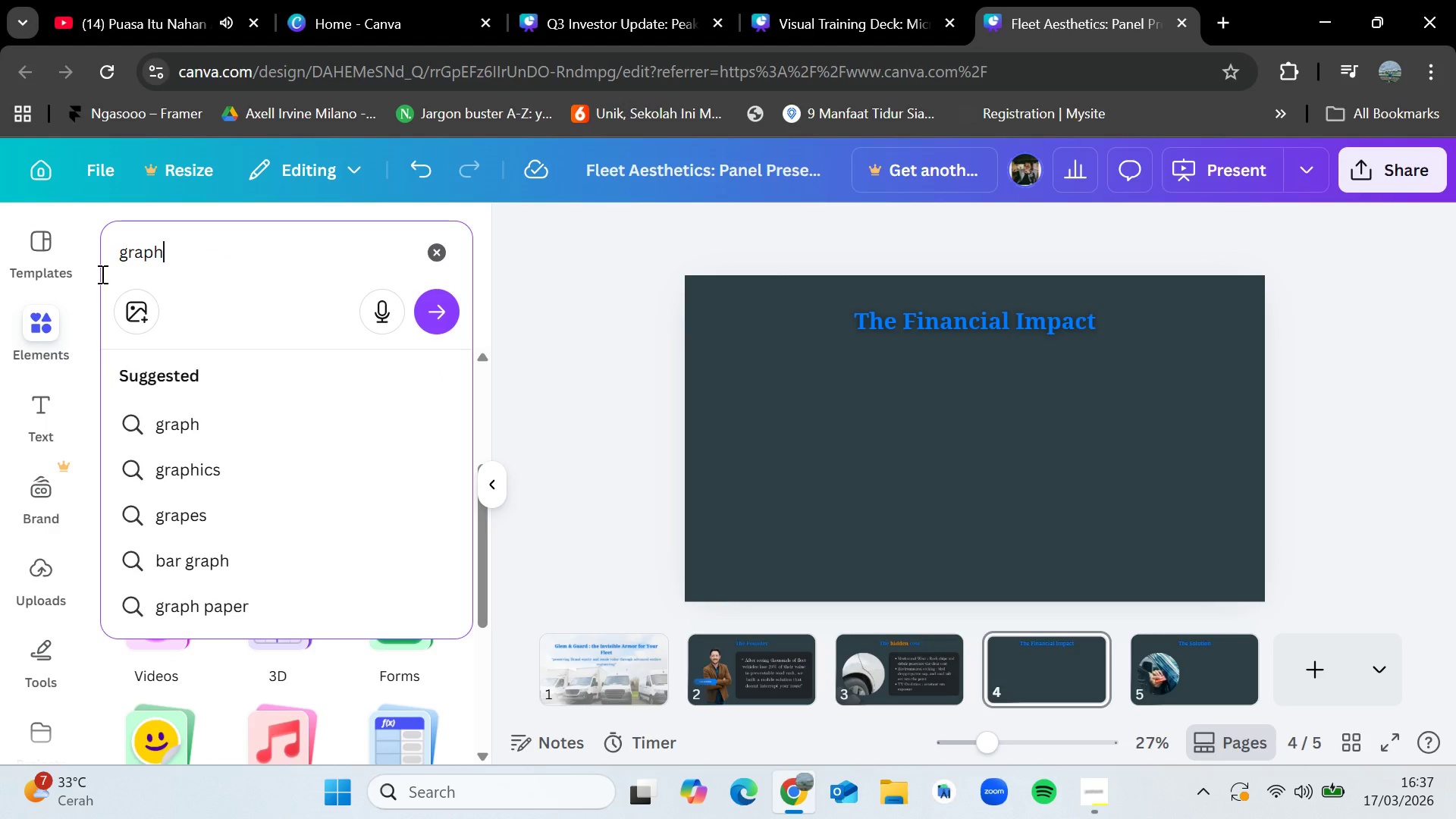 
key(Enter)
 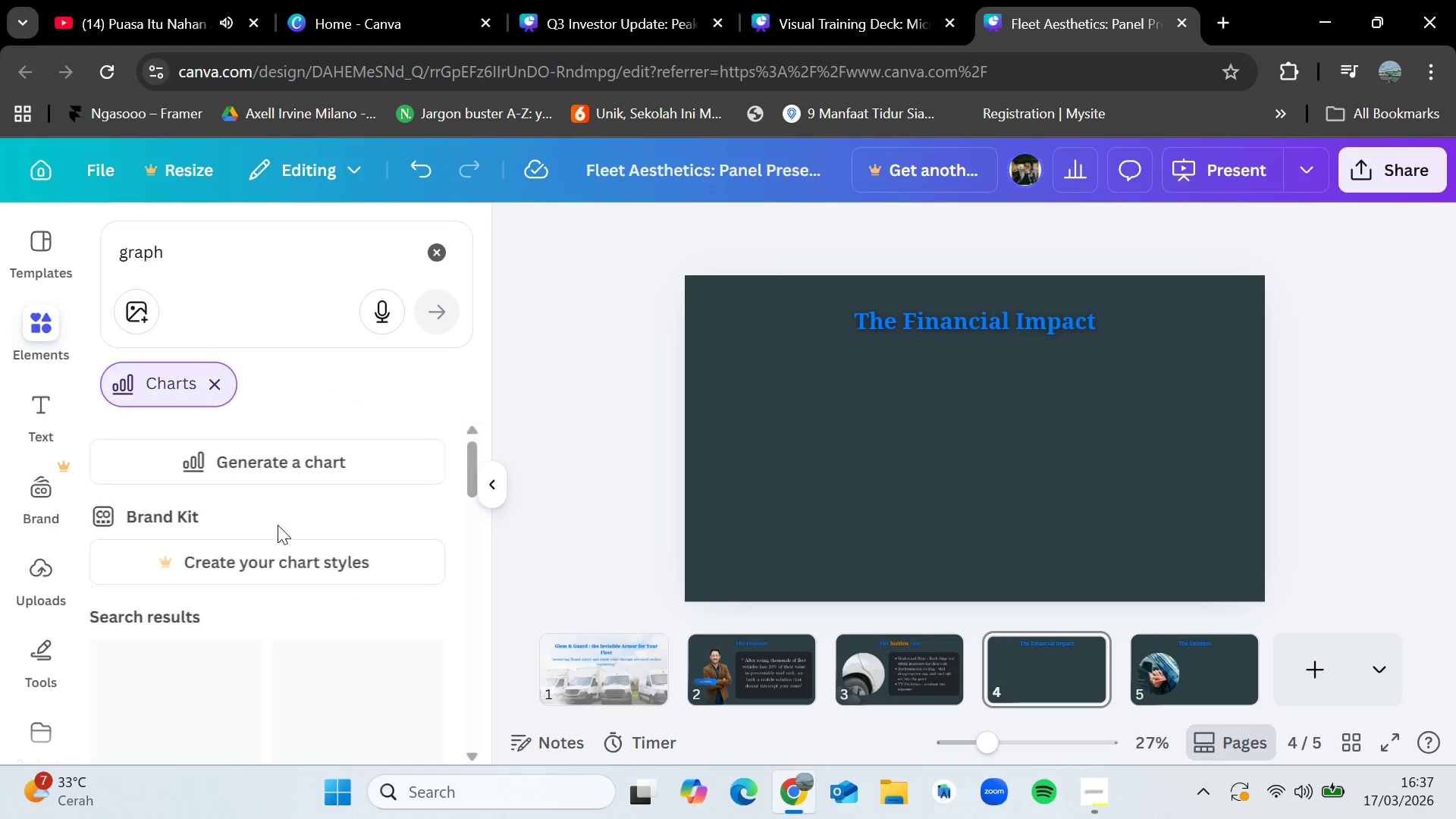 
scroll: coordinate [221, 581], scroll_direction: down, amount: 9.0
 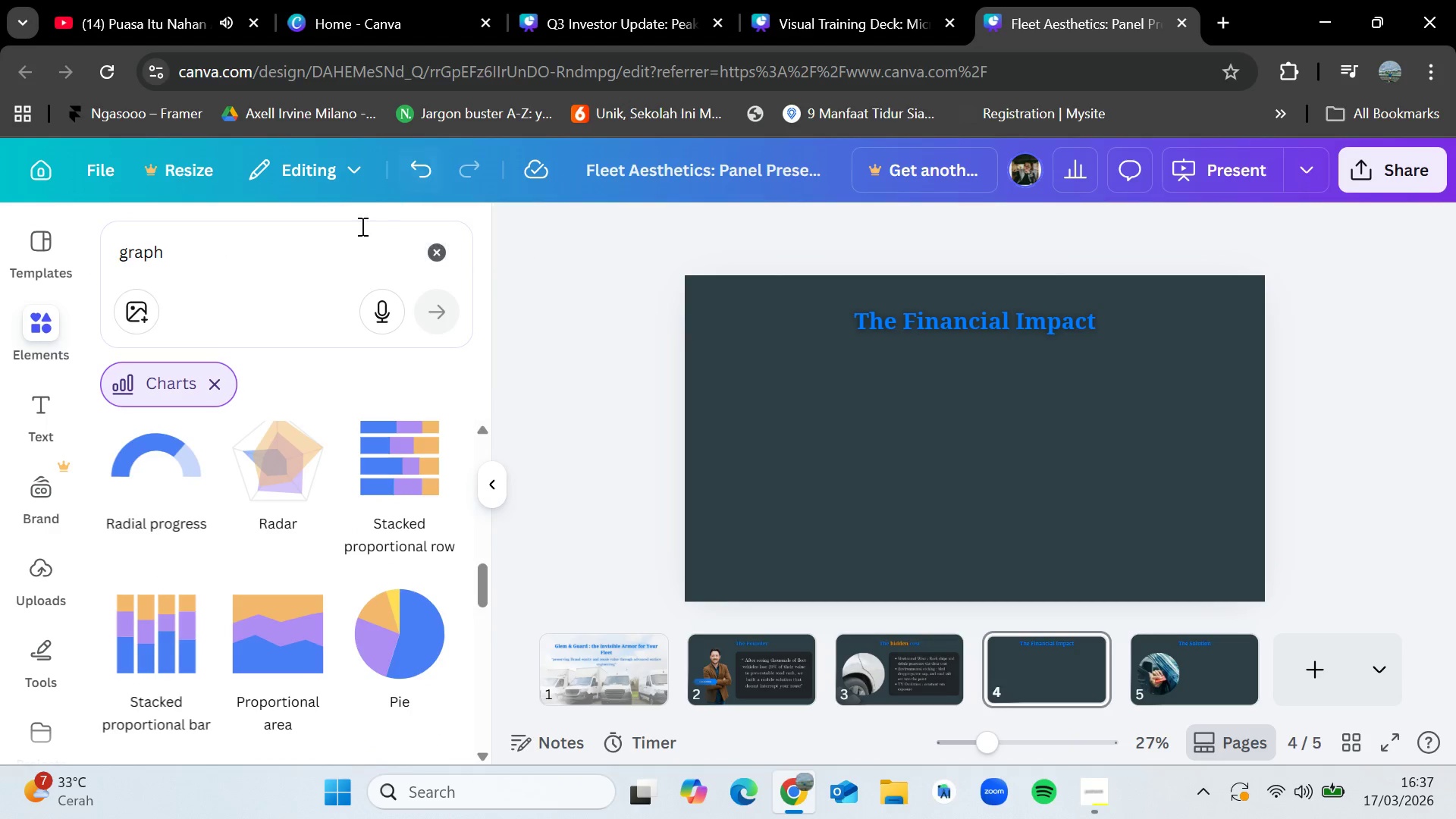 
left_click([425, 266])
 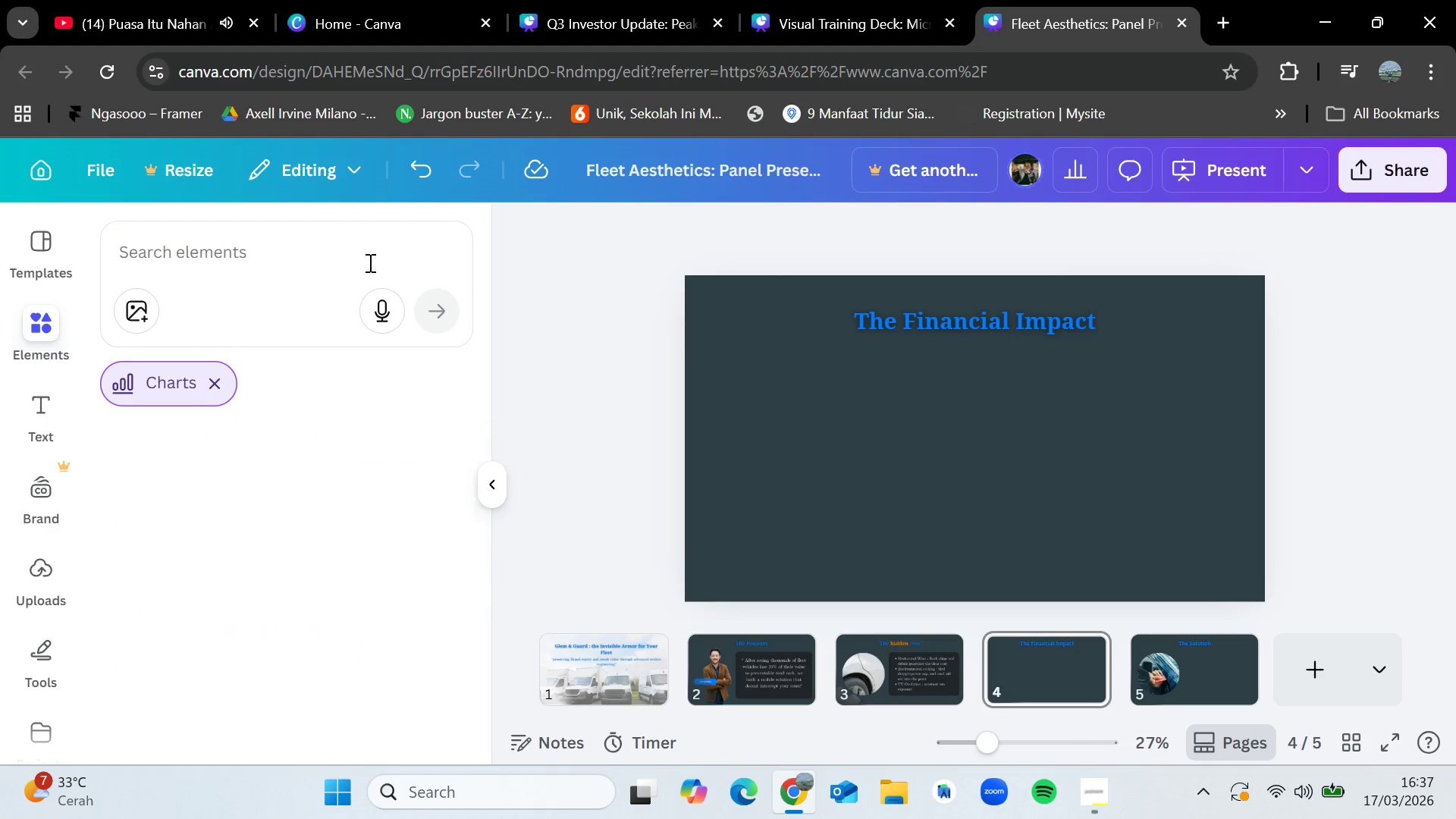 
left_click([354, 262])
 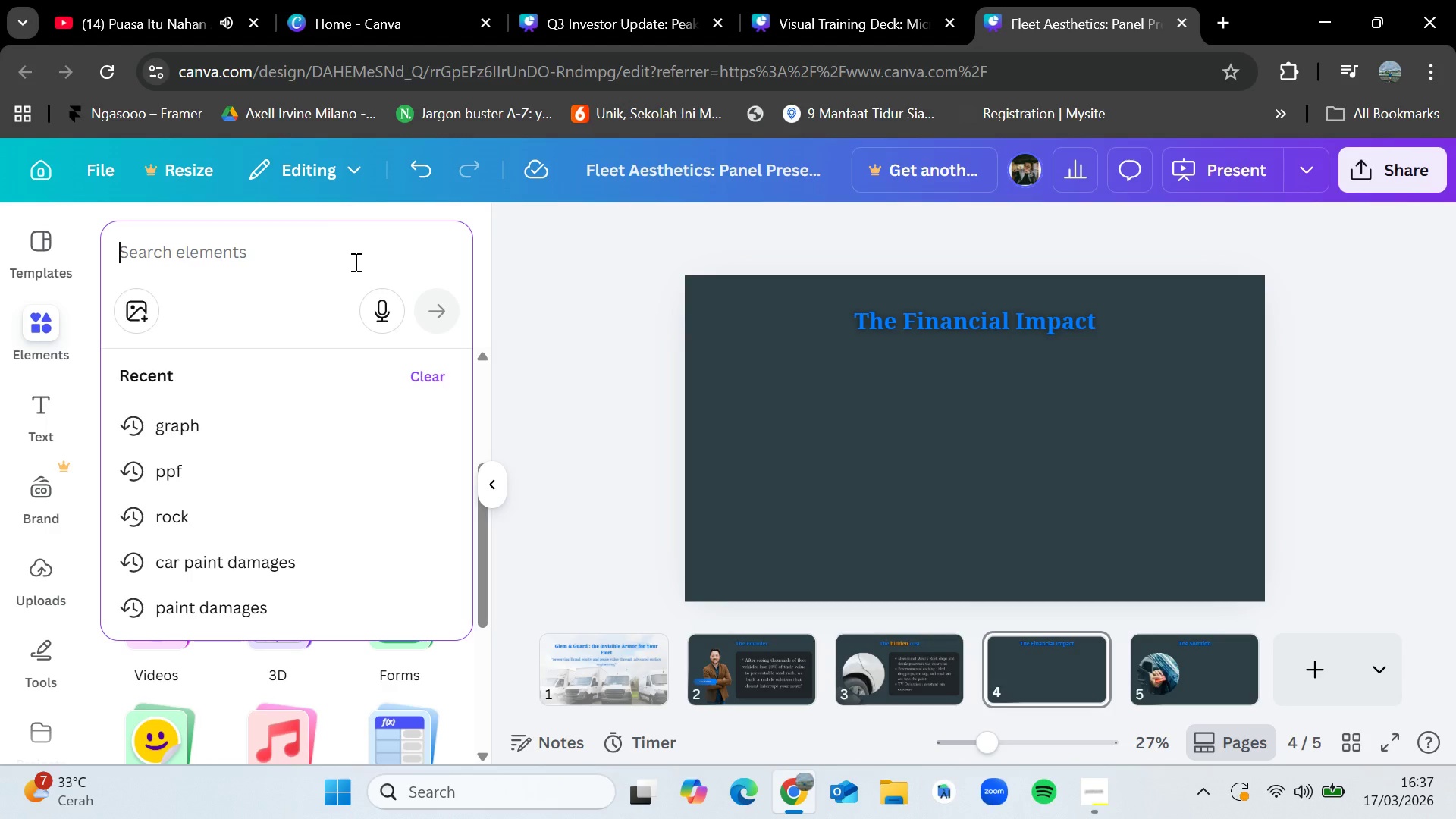 
type(financial)
 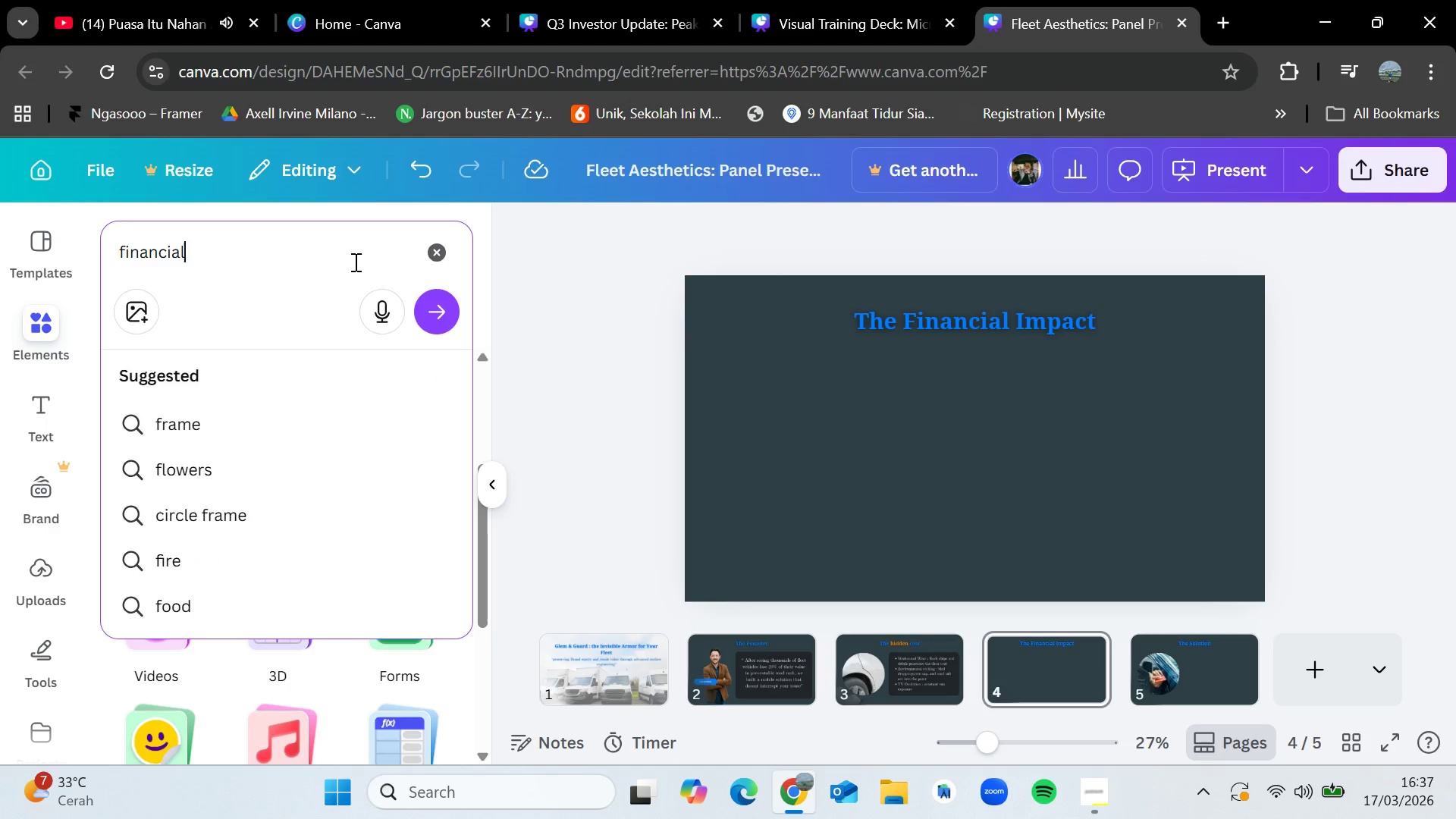 
key(Enter)
 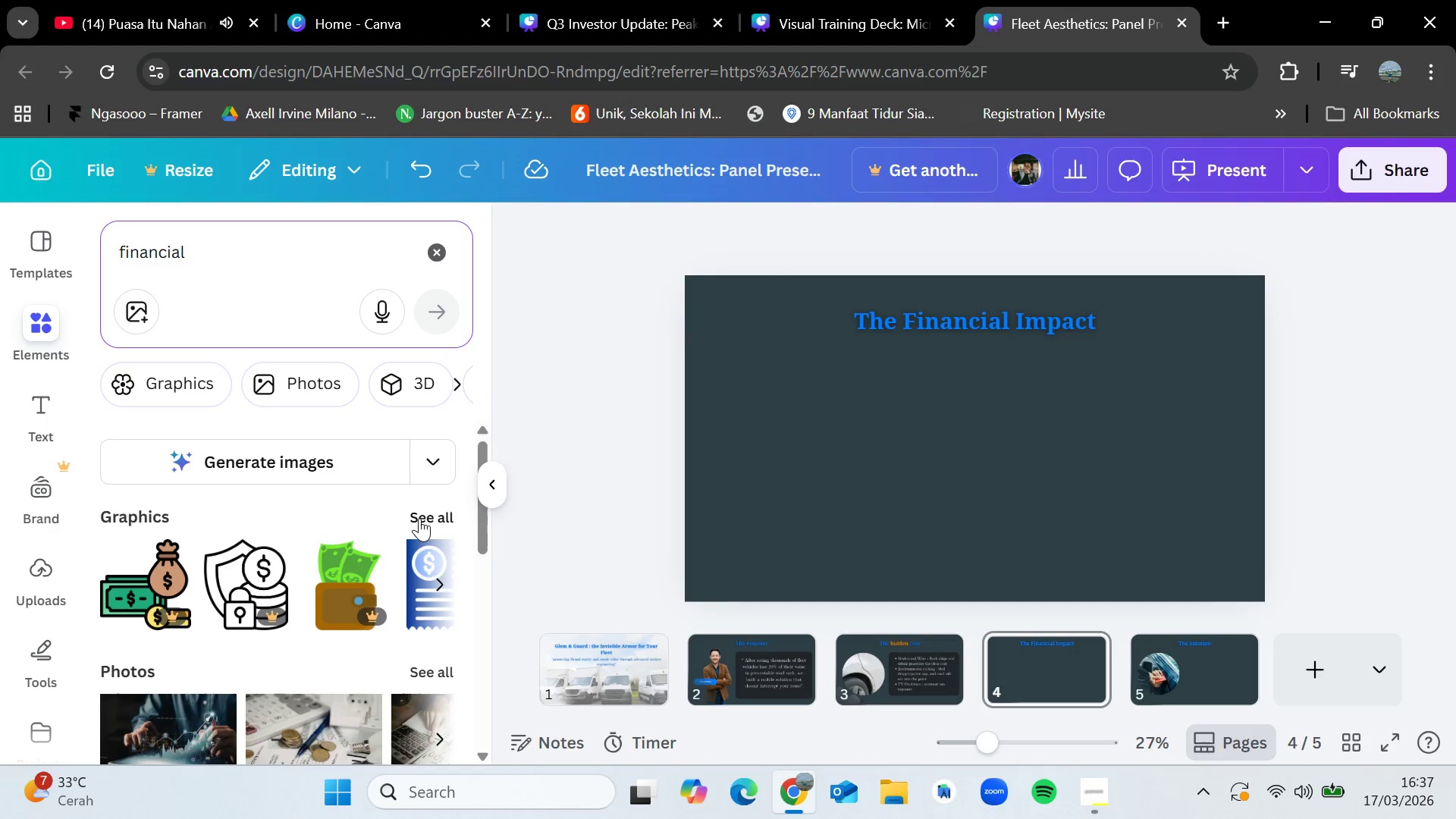 
left_click([441, 515])
 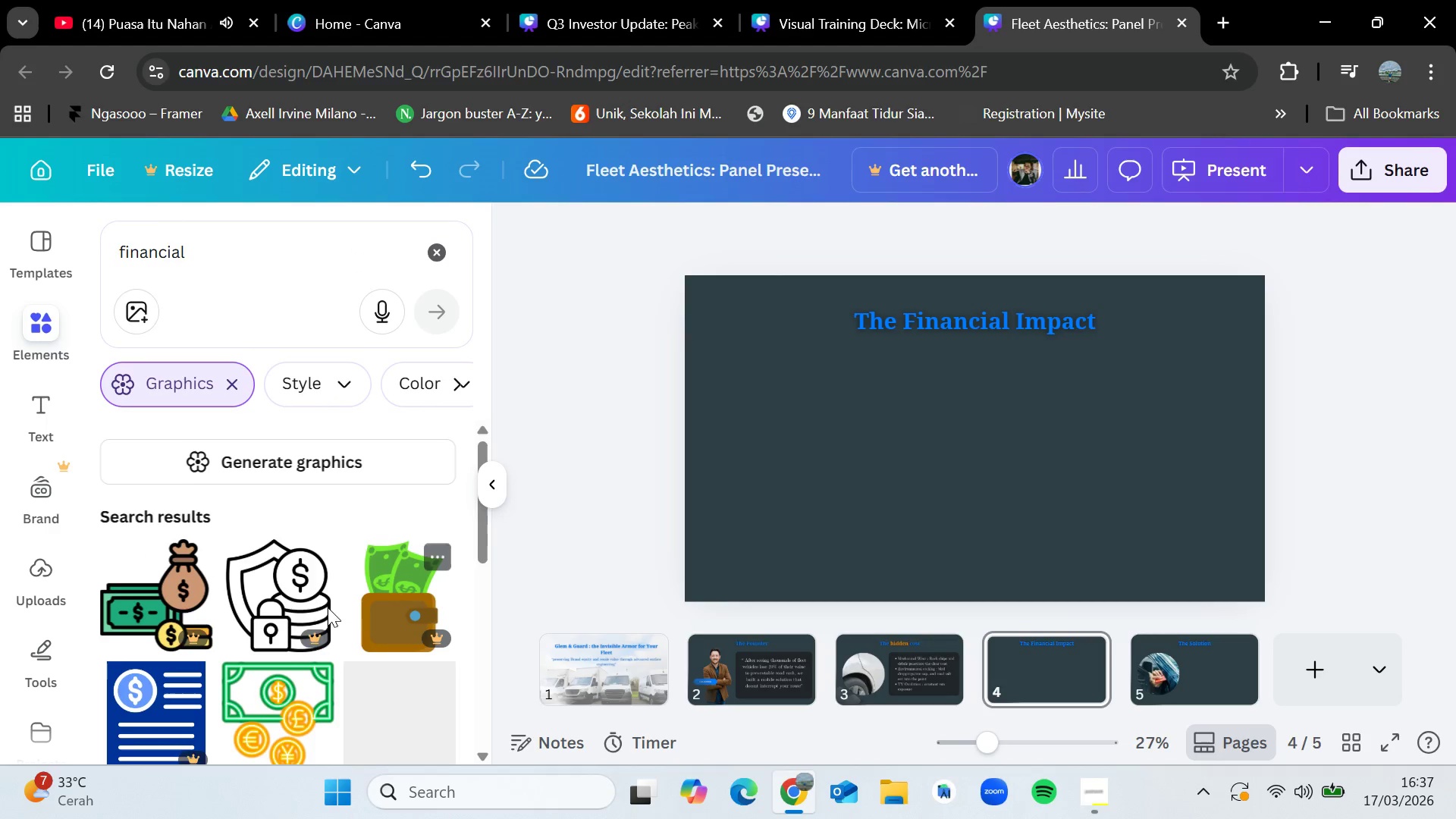 
scroll: coordinate [339, 669], scroll_direction: down, amount: 16.0
 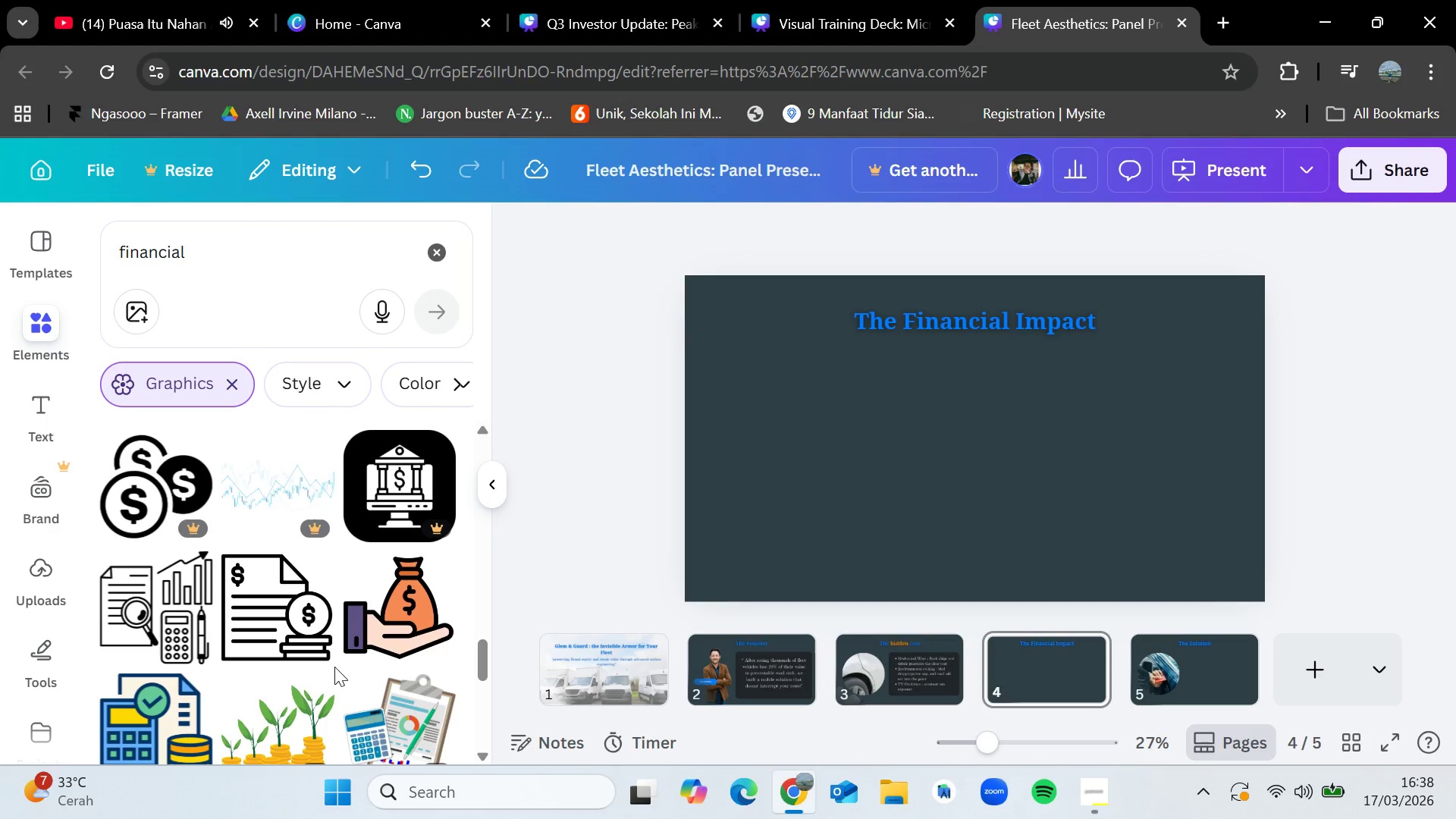 
scroll: coordinate [334, 667], scroll_direction: down, amount: 2.0
 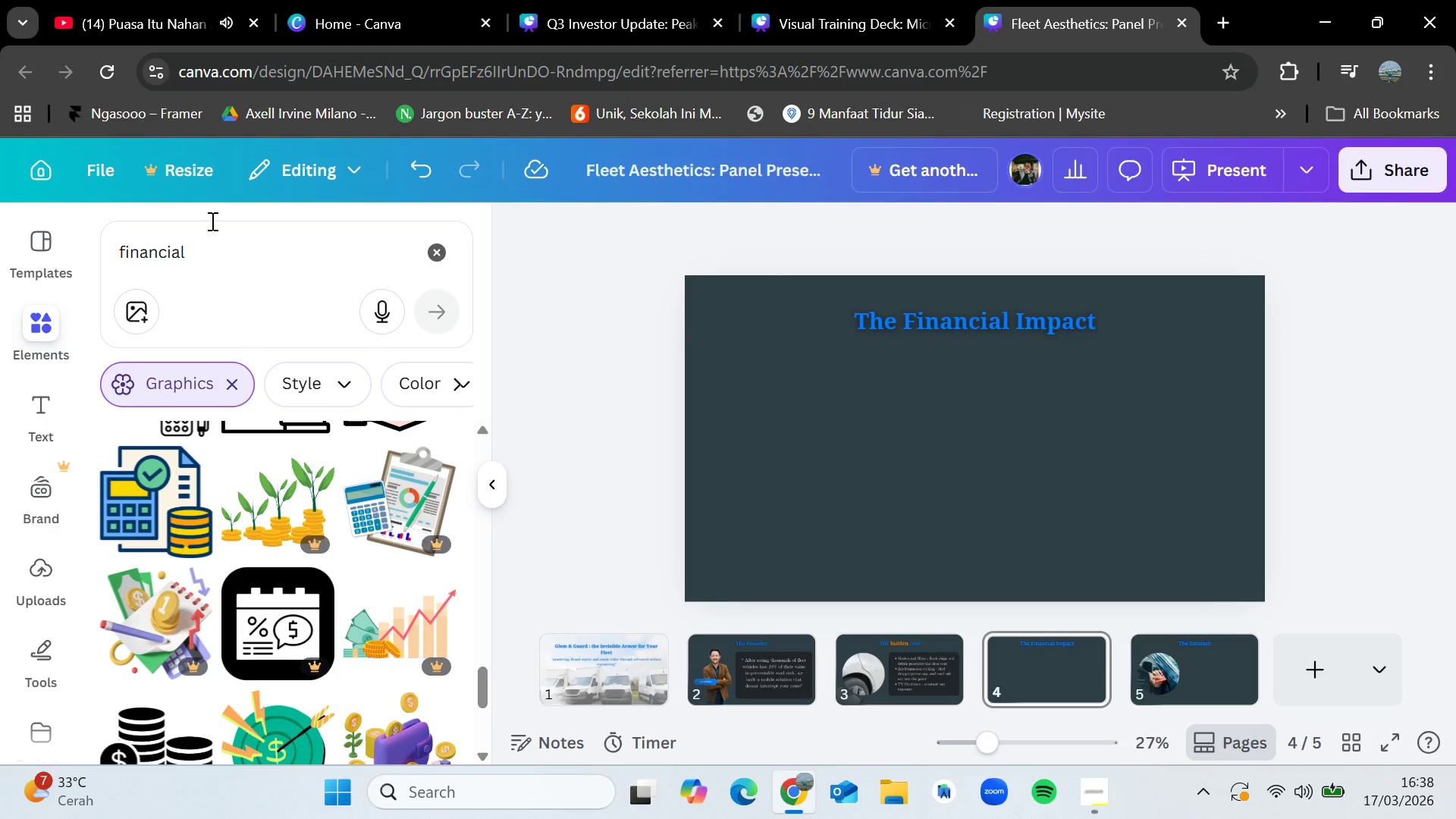 
left_click([239, 268])
 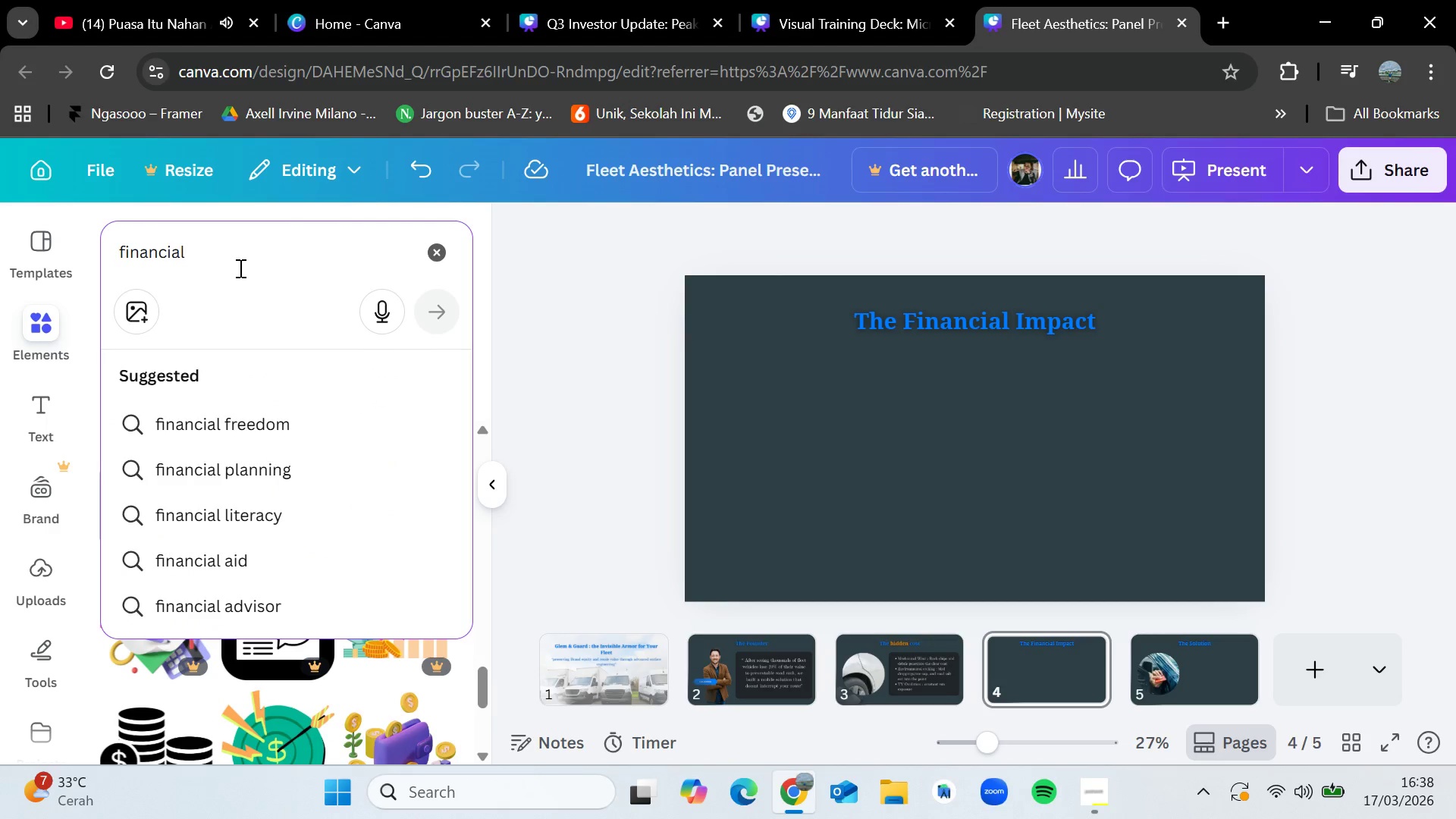 
type( dwon)
key(Backspace)
key(Backspace)
key(Backspace)
type(own)
 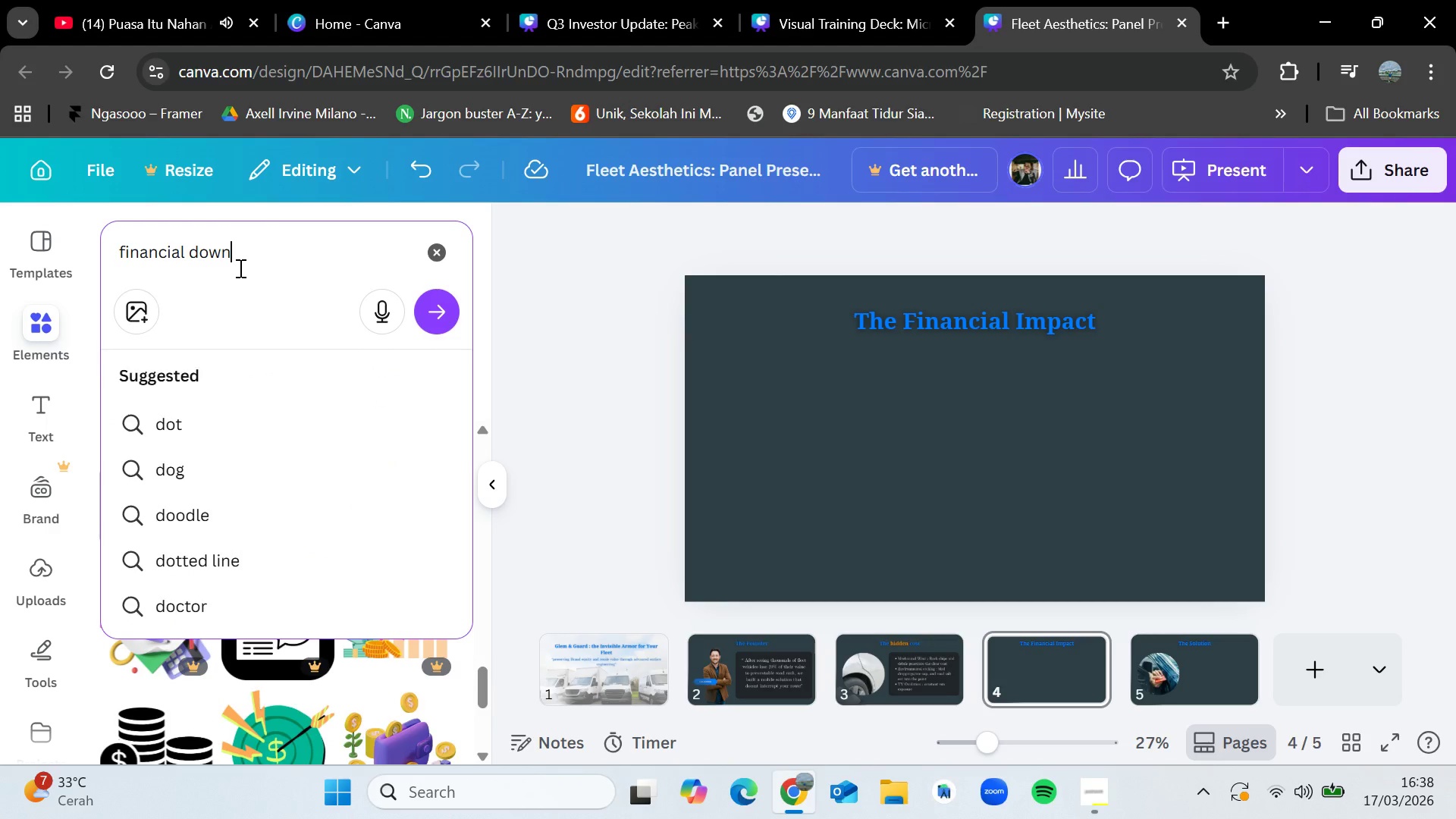 
key(Enter)
 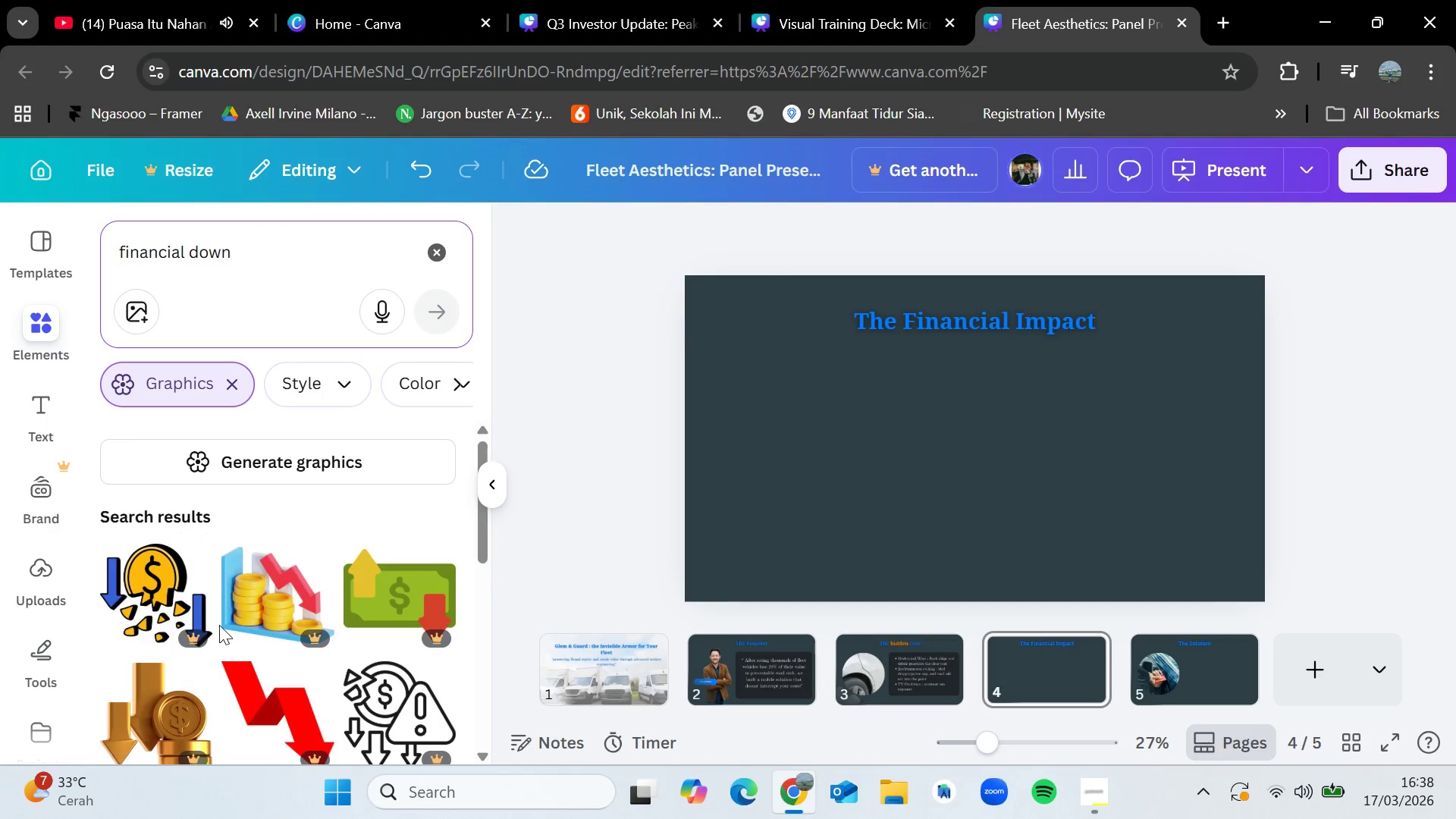 
scroll: coordinate [212, 595], scroll_direction: down, amount: 6.0
 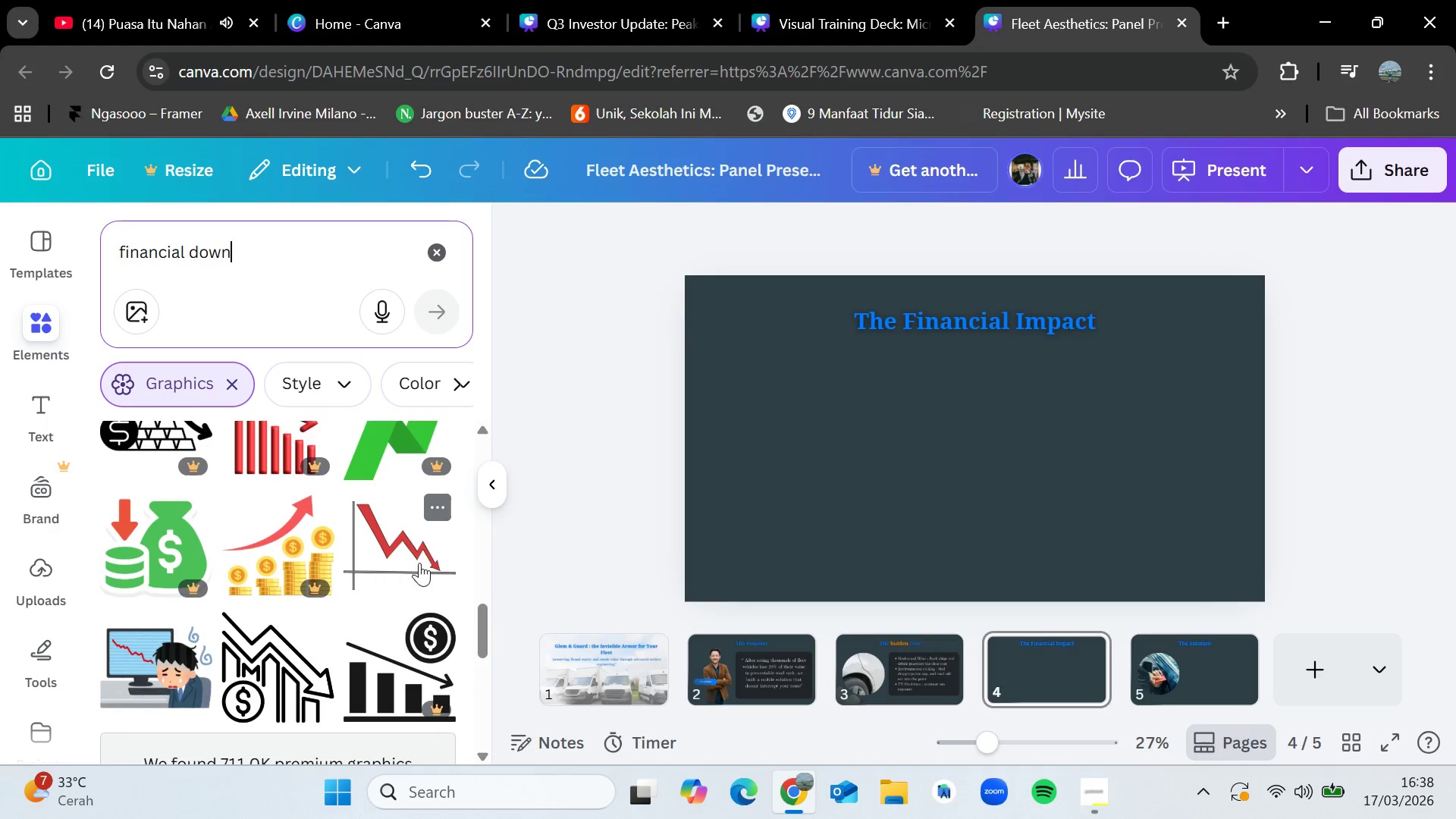 
left_click_drag(start_coordinate=[381, 554], to_coordinate=[792, 438])
 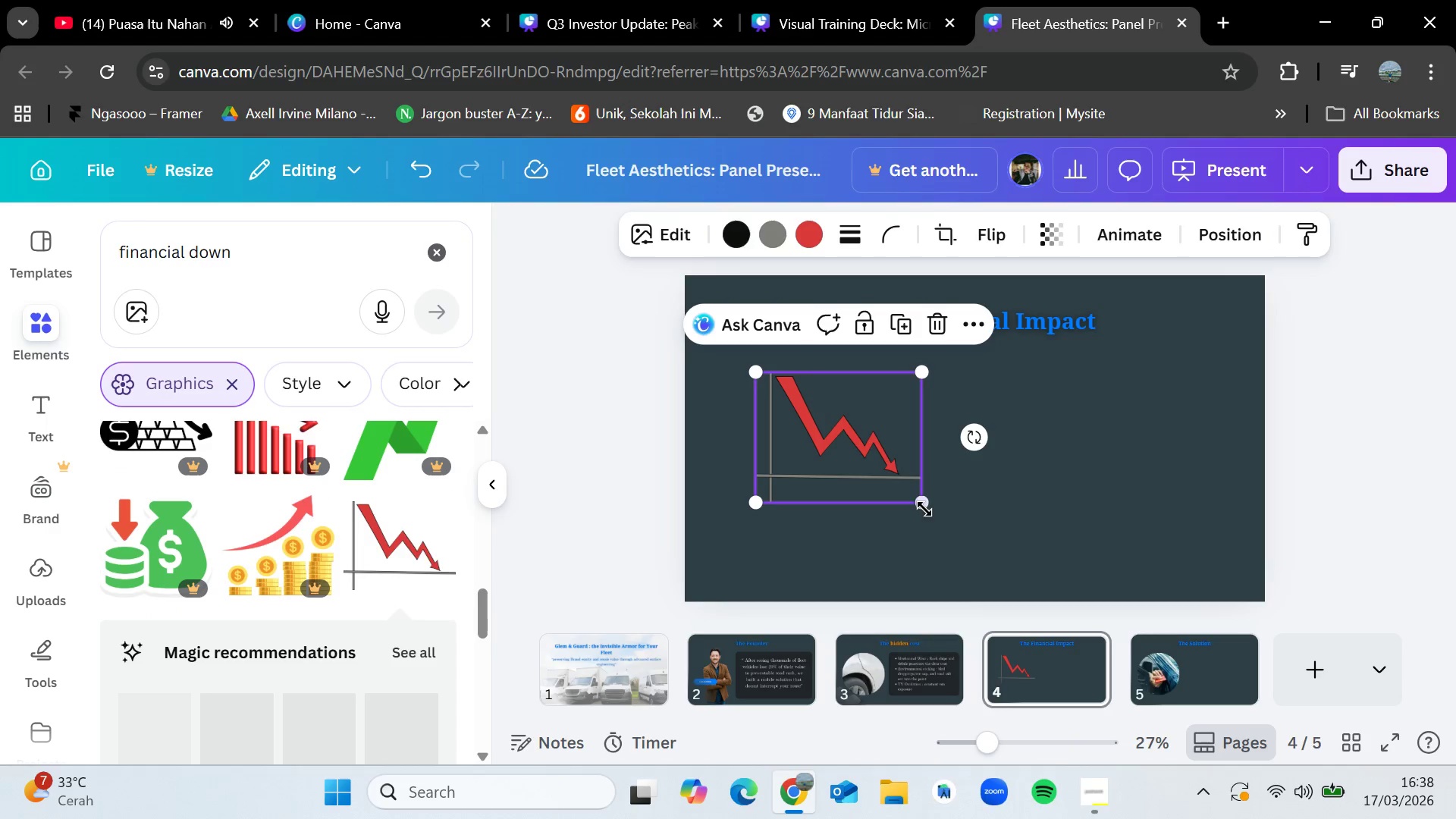 
left_click_drag(start_coordinate=[923, 501], to_coordinate=[969, 487])
 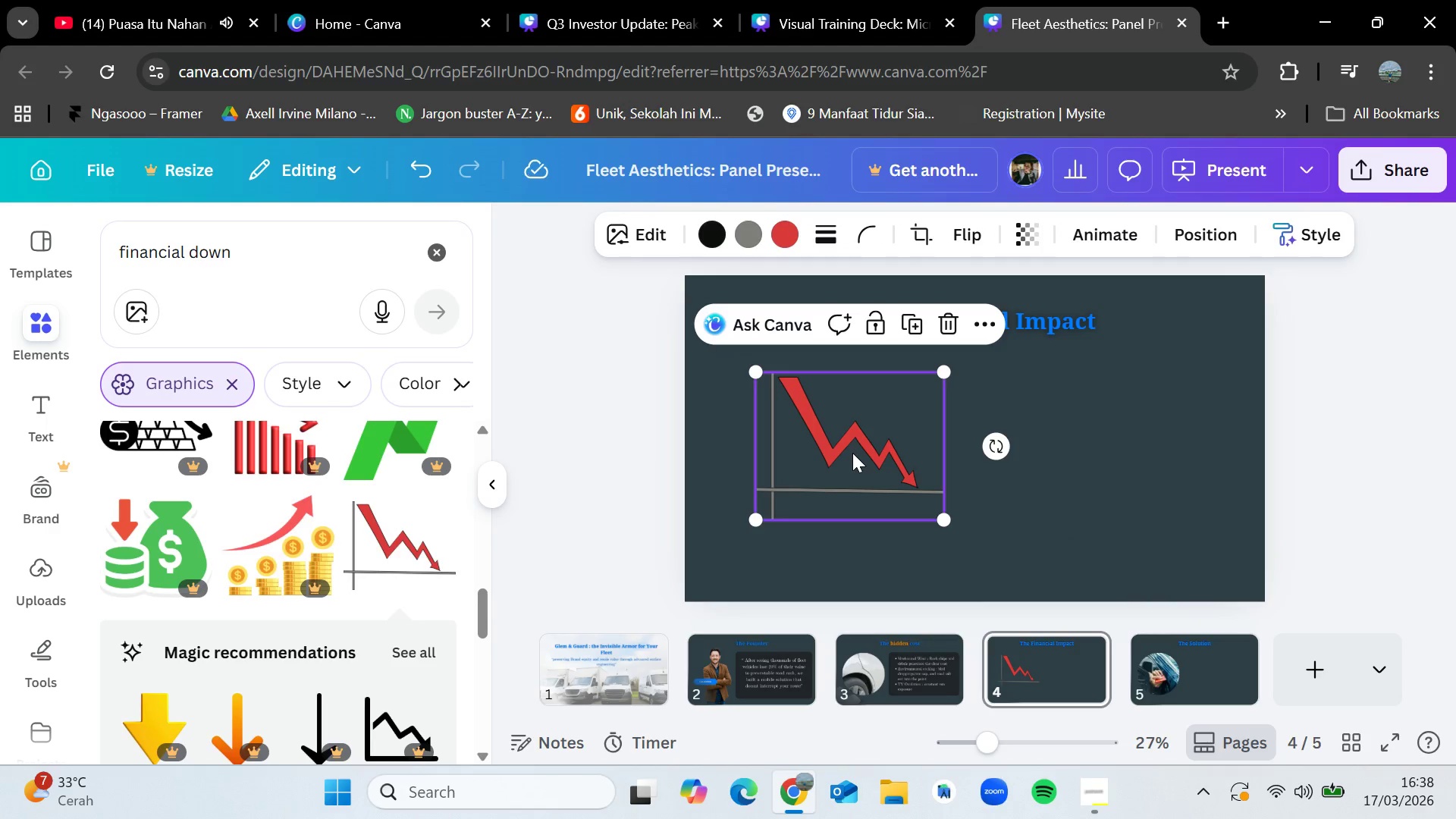 
left_click_drag(start_coordinate=[852, 453], to_coordinate=[808, 467])
 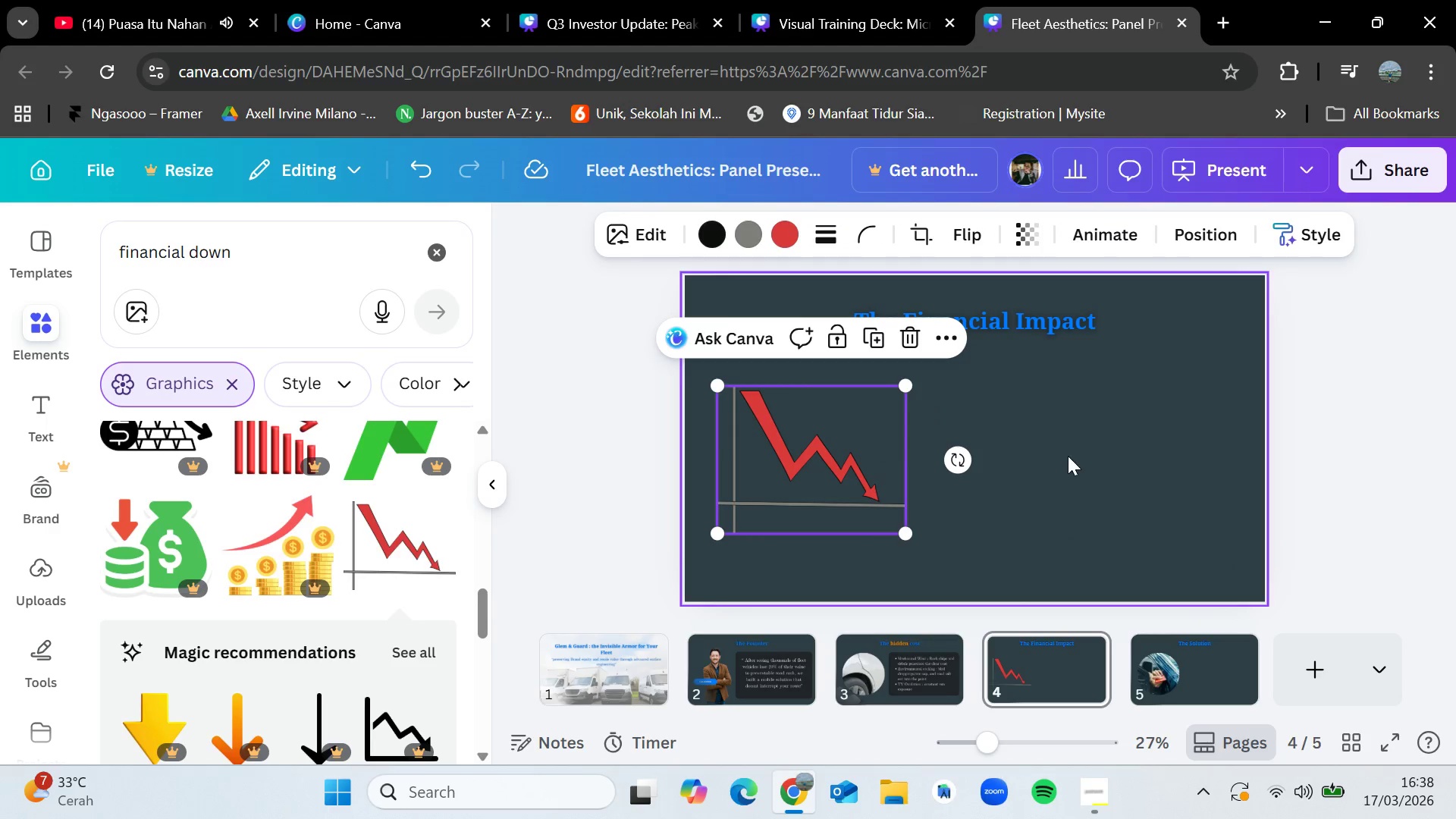 
left_click([1068, 456])
 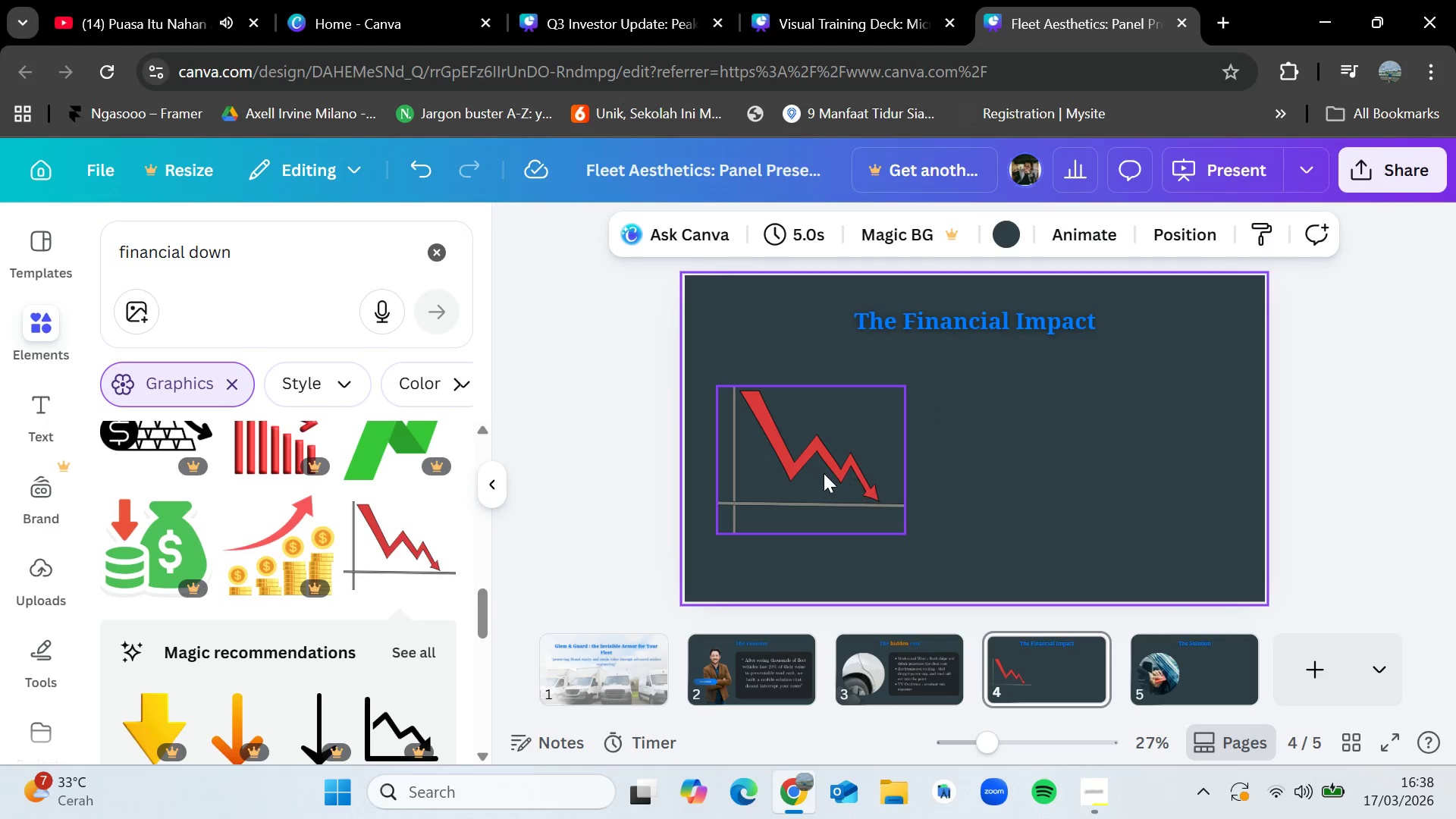 
left_click_drag(start_coordinate=[823, 473], to_coordinate=[819, 462])
 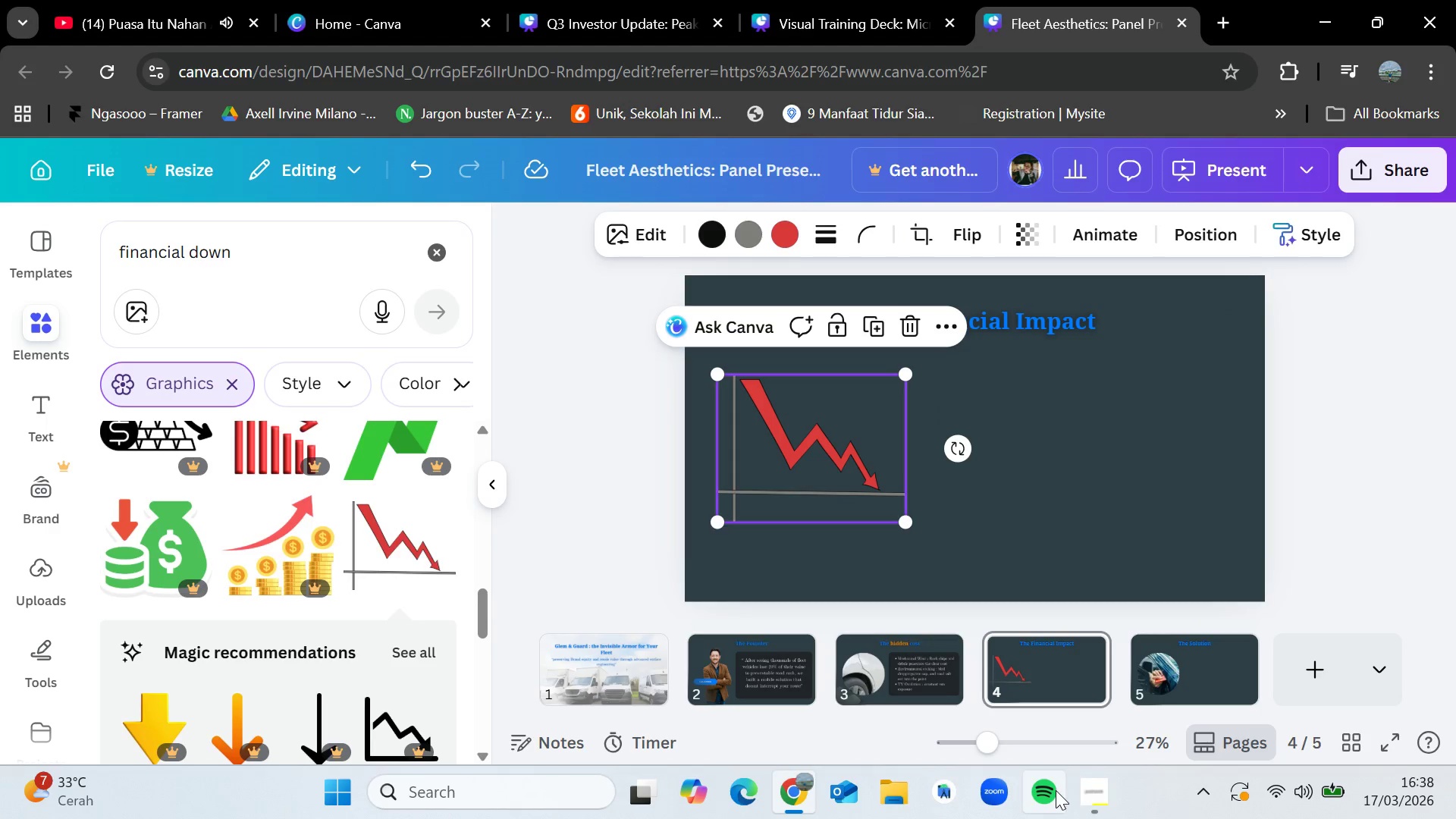 
mouse_move([1062, 781])
 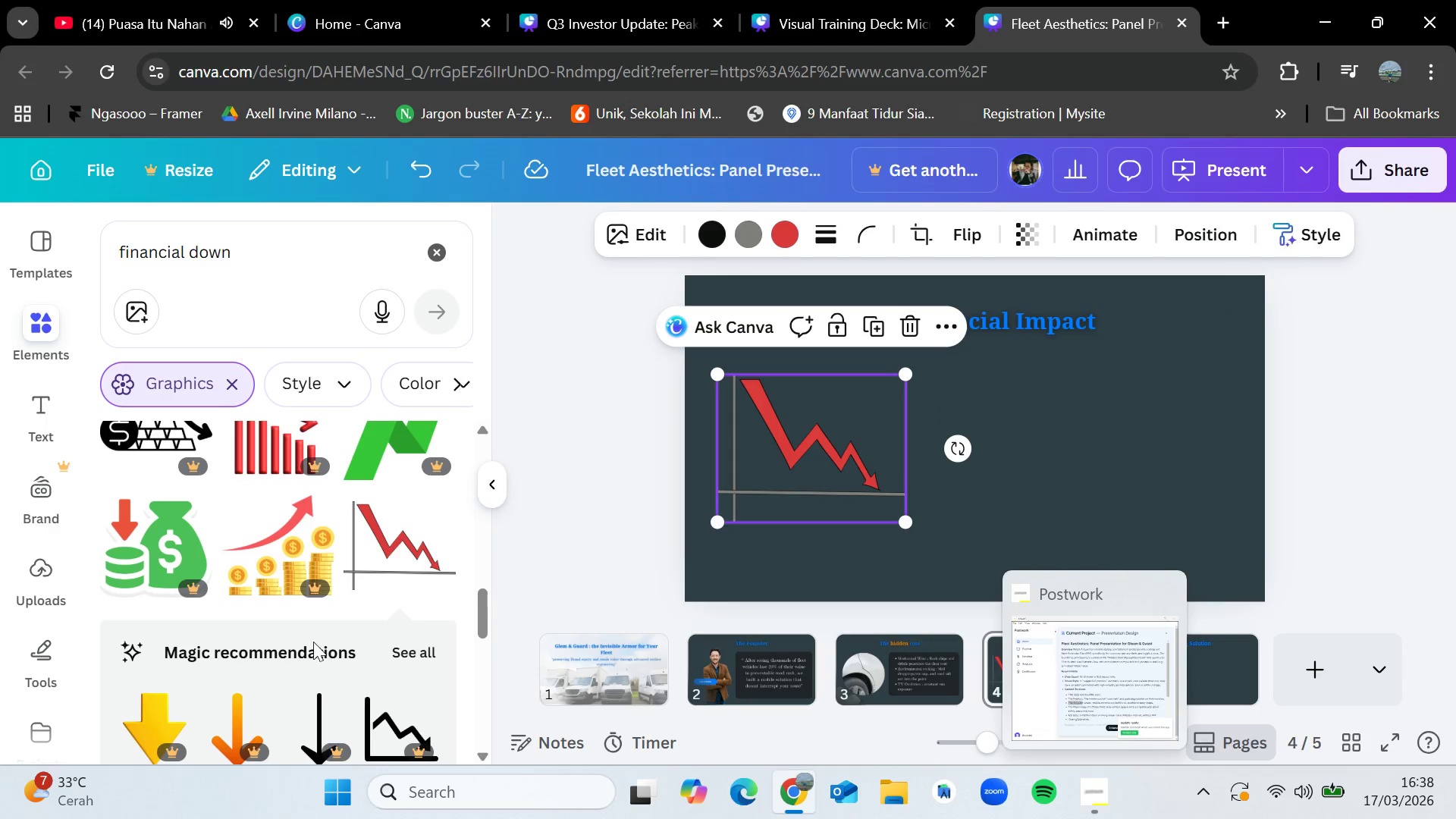 
scroll: coordinate [311, 641], scroll_direction: down, amount: 2.0
 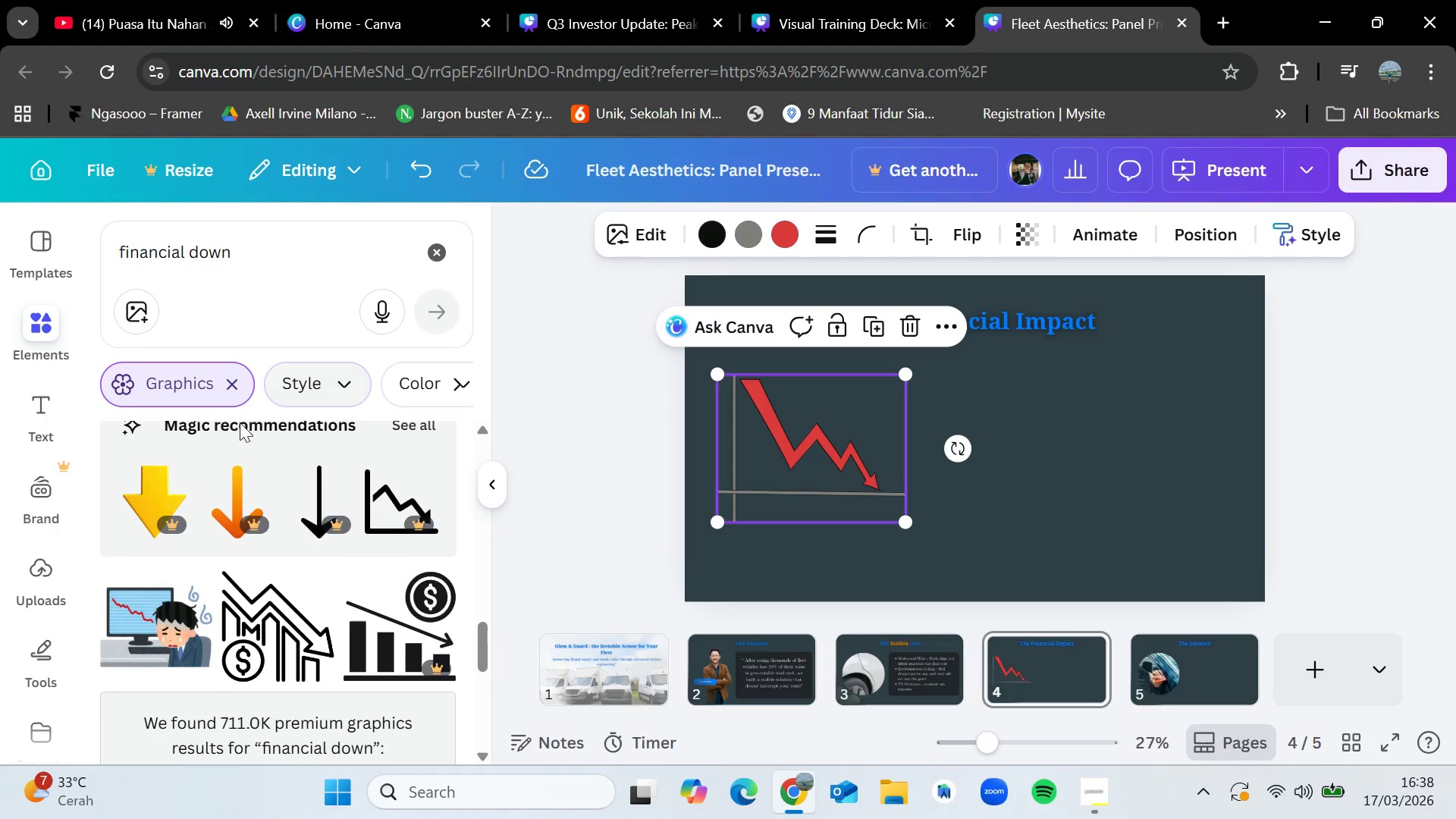 
left_click([235, 381])
 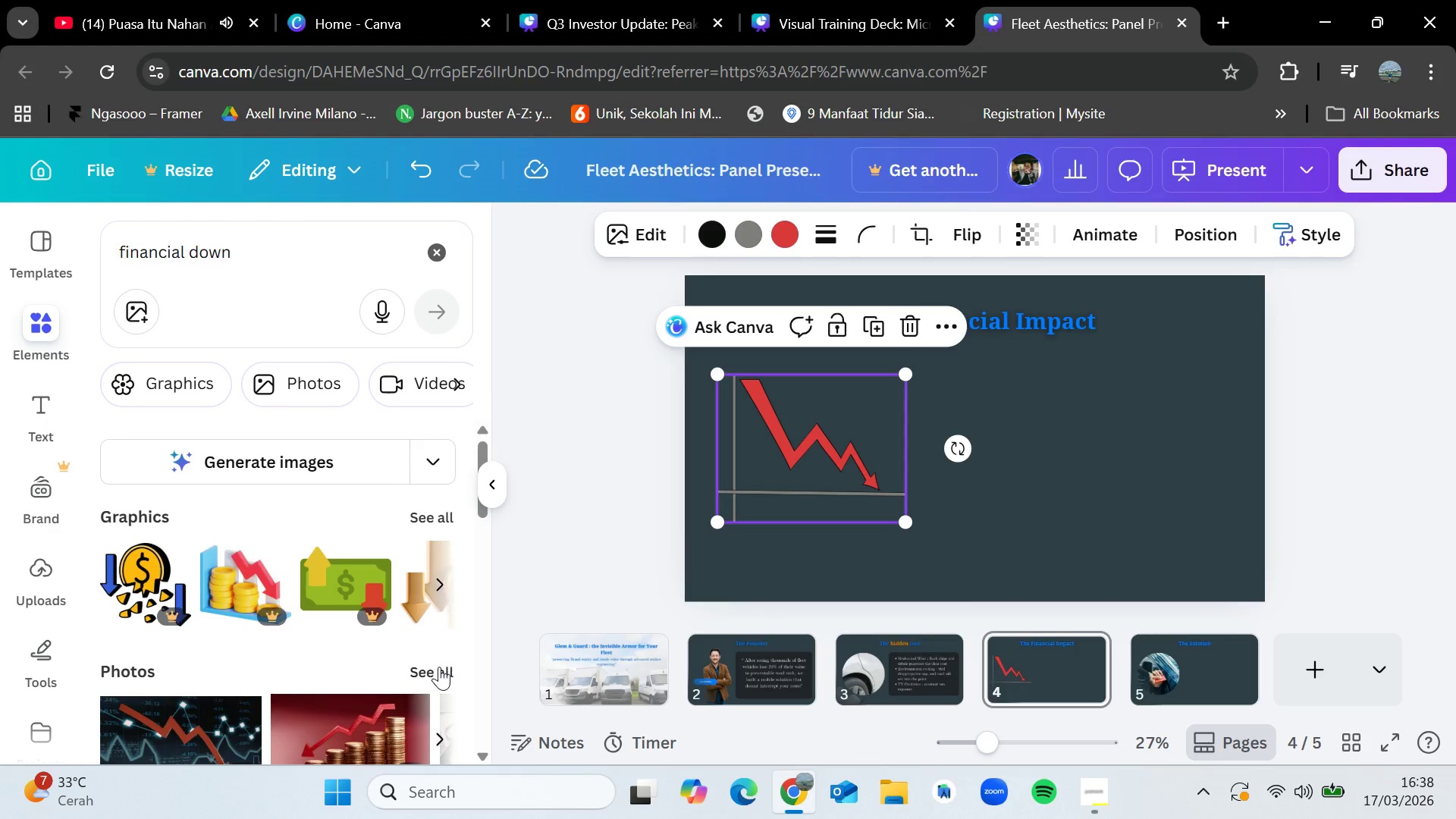 
scroll: coordinate [396, 491], scroll_direction: up, amount: 21.0
 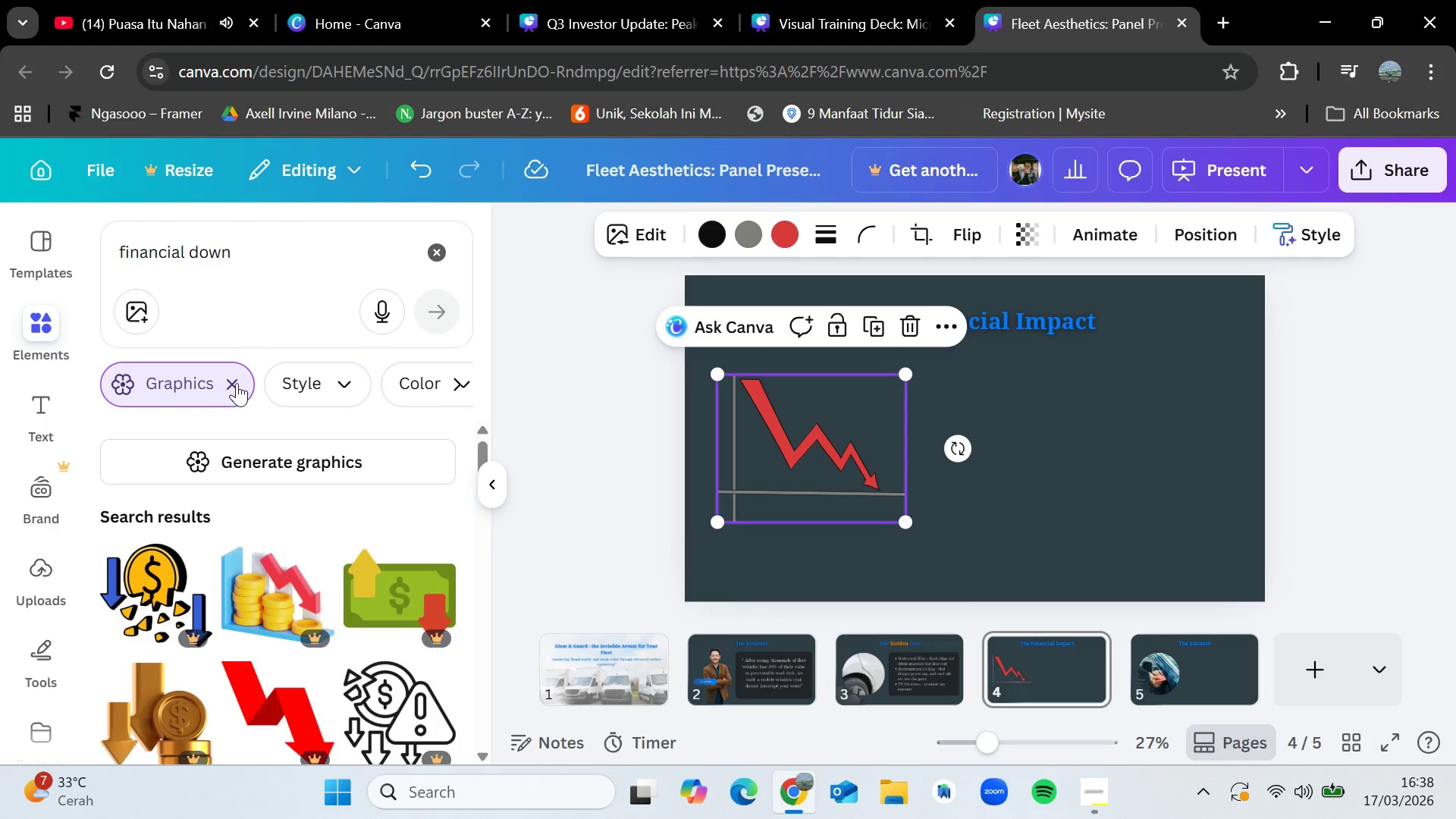 
left_click([435, 672])
 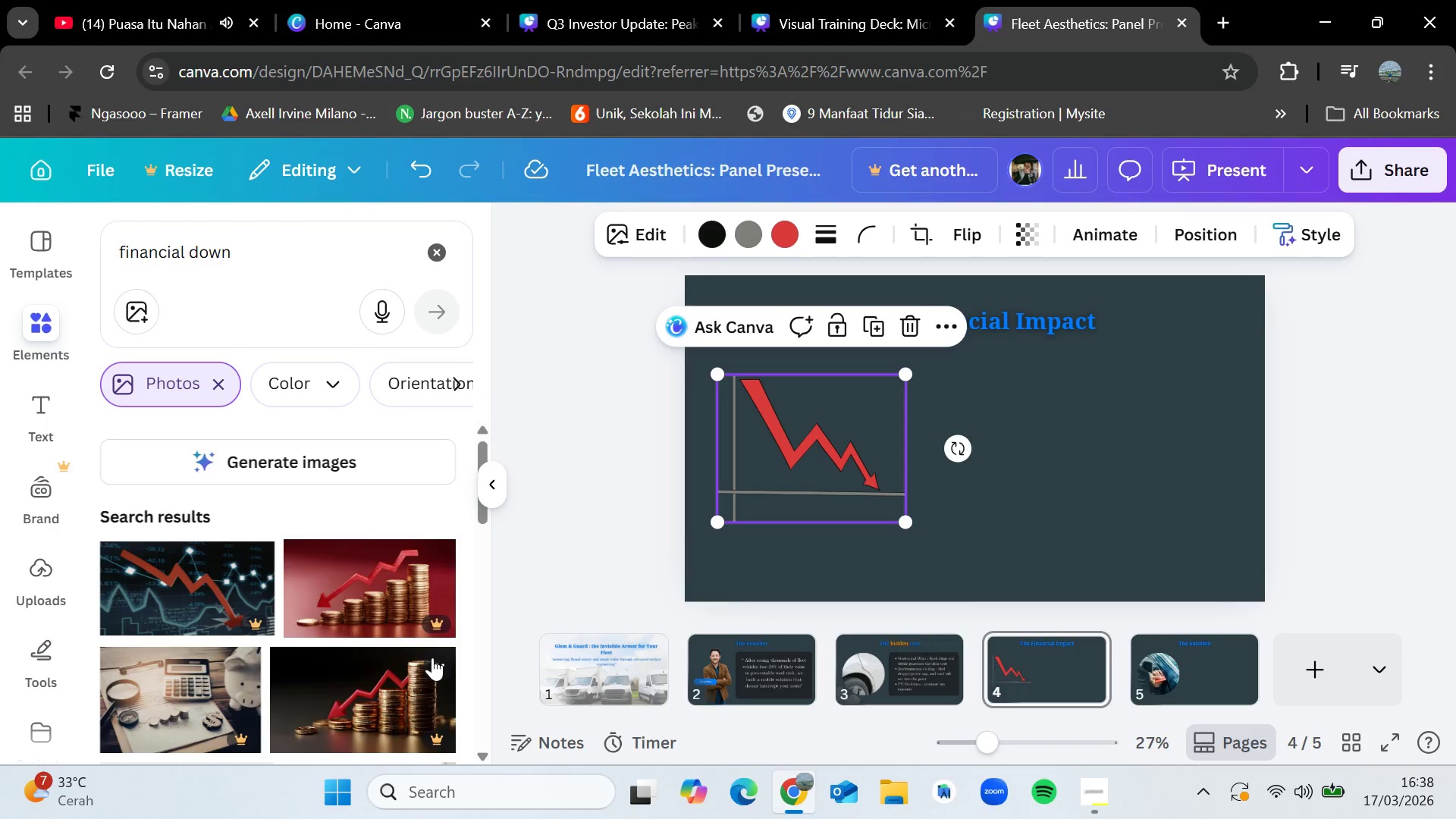 
scroll: coordinate [385, 642], scroll_direction: down, amount: 7.0
 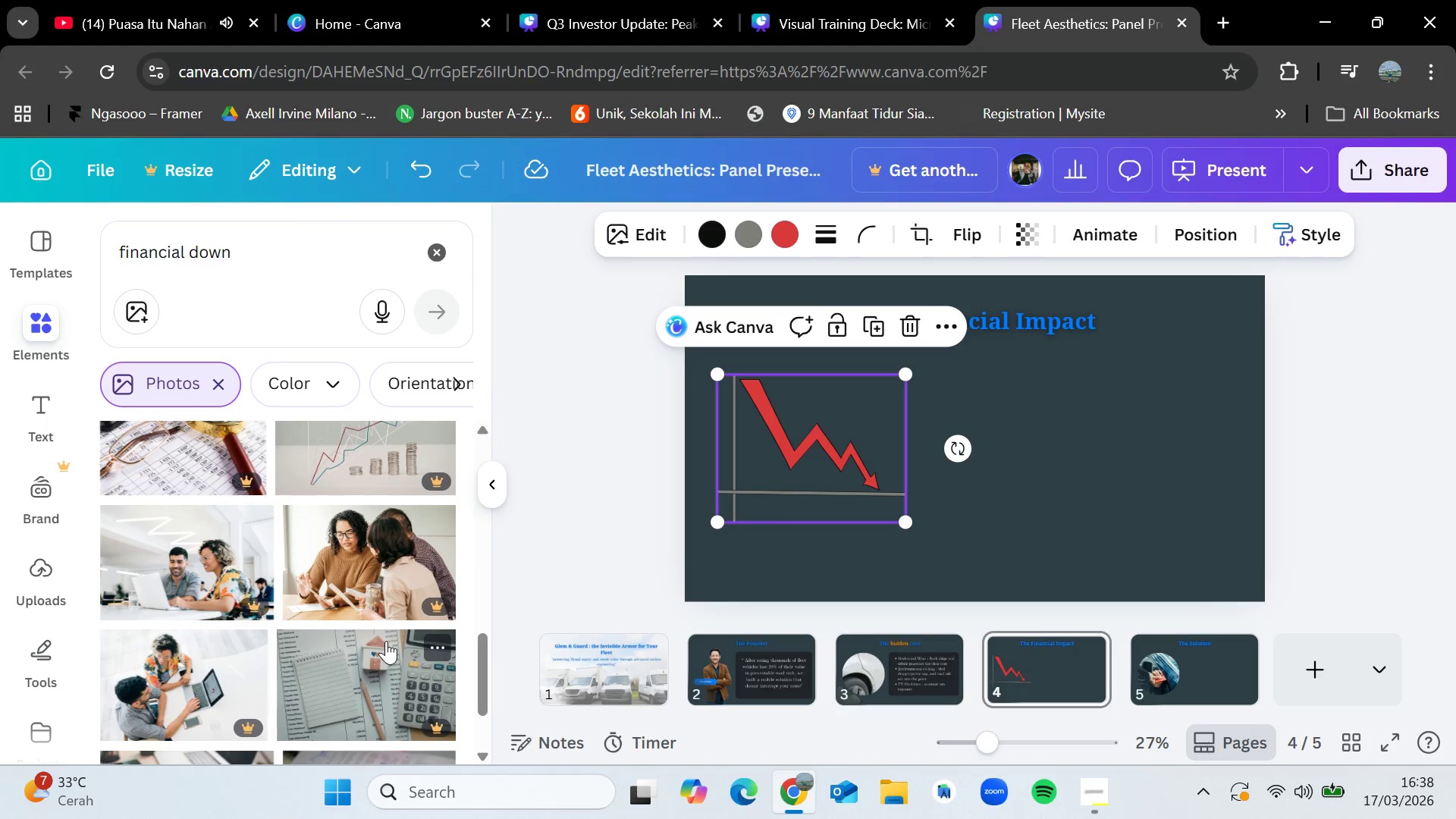 
scroll: coordinate [386, 640], scroll_direction: up, amount: 9.0
 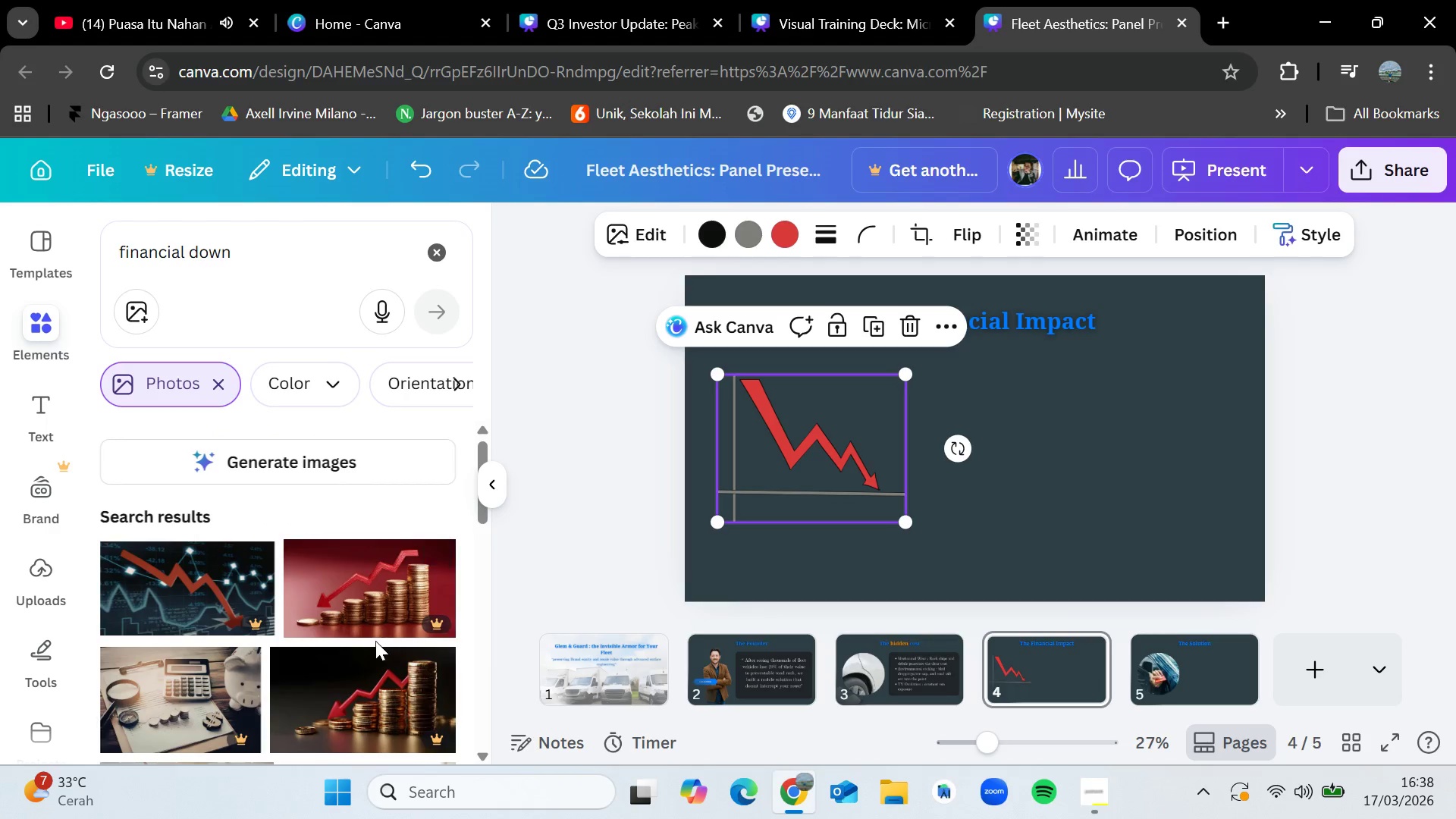 
scroll: coordinate [375, 641], scroll_direction: down, amount: 1.0
 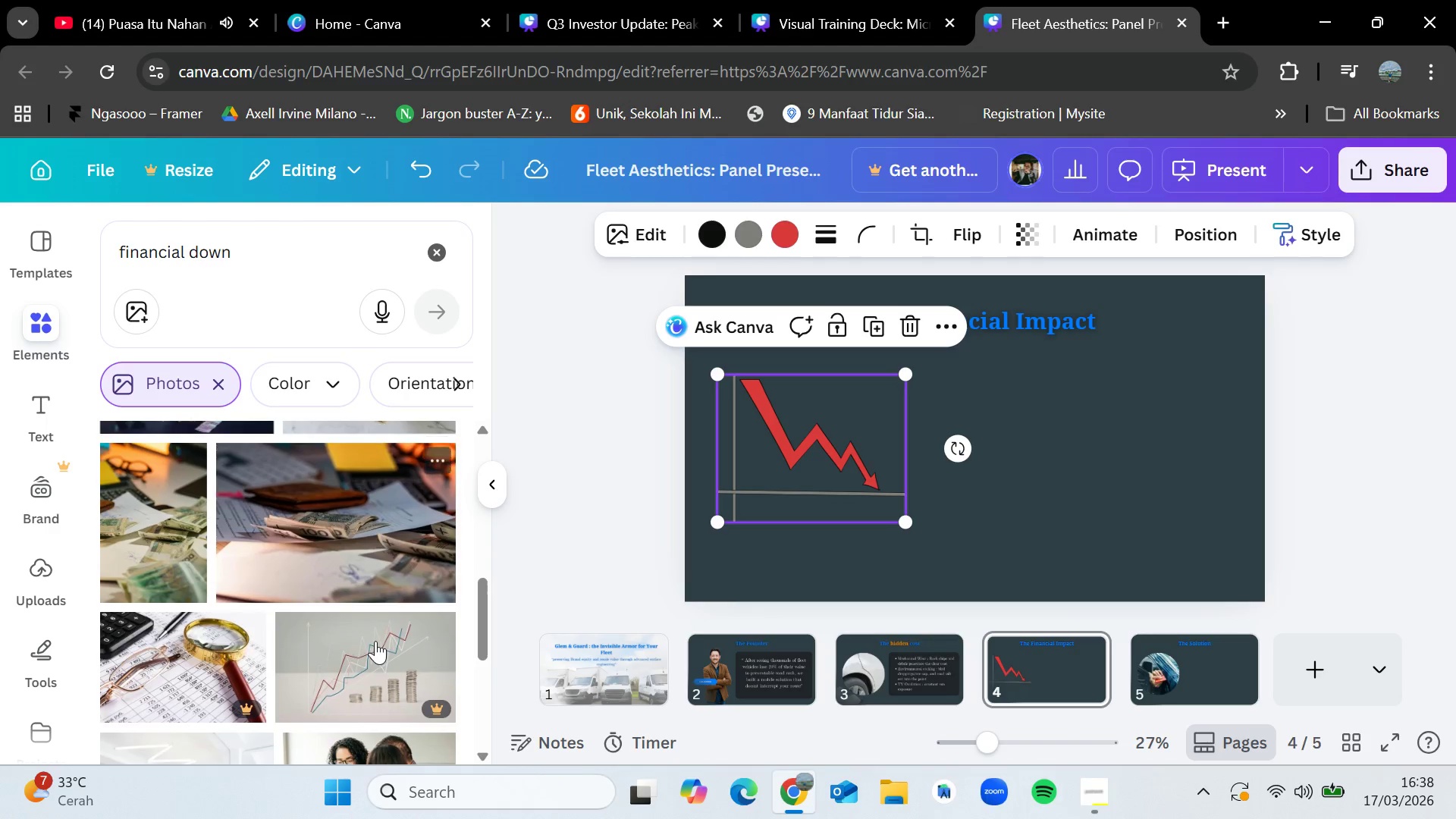 
scroll: coordinate [375, 641], scroll_direction: up, amount: 1.0
 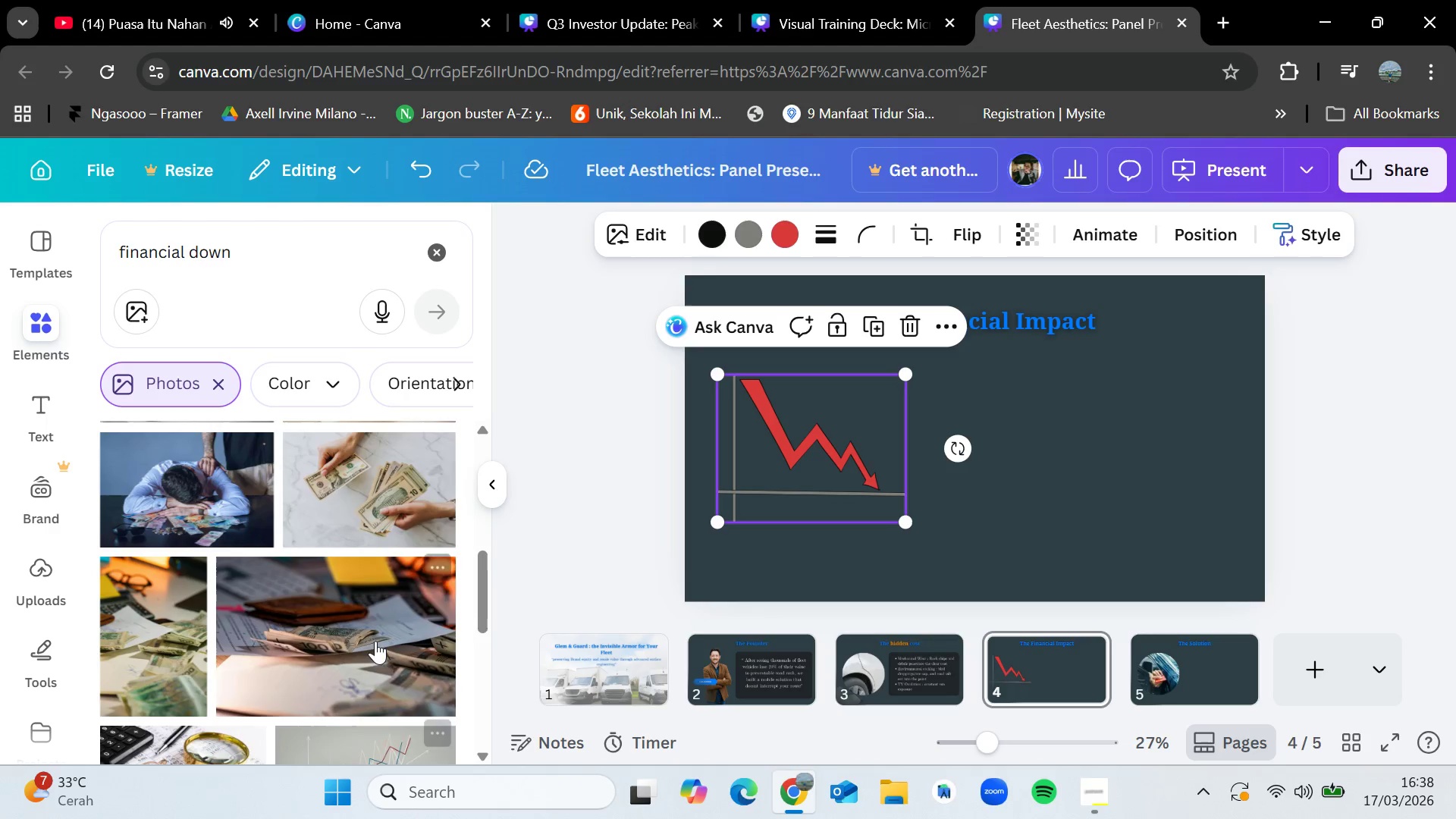 
scroll: coordinate [375, 641], scroll_direction: down, amount: 2.0
 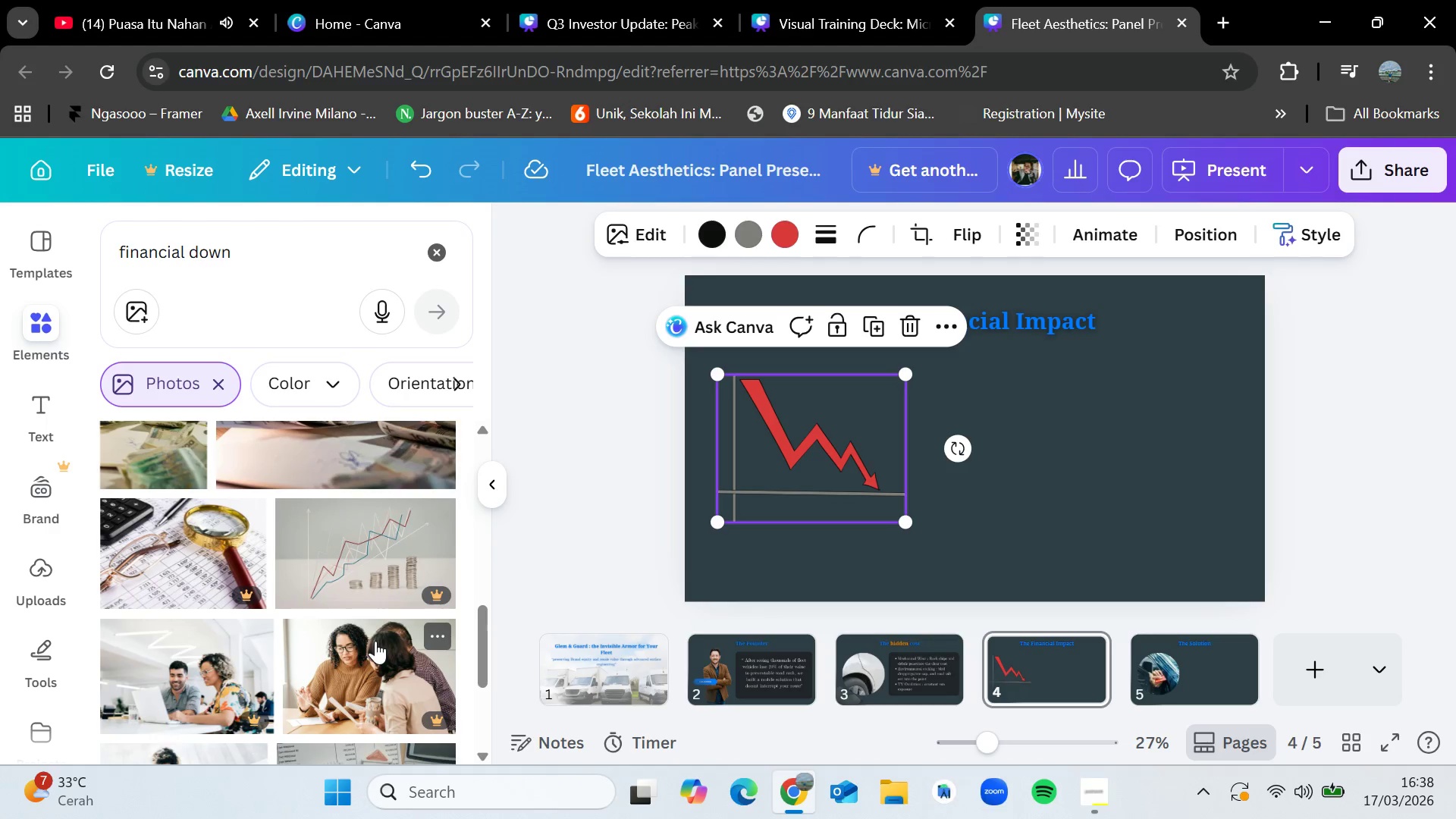 
scroll: coordinate [375, 635], scroll_direction: up, amount: 2.0
 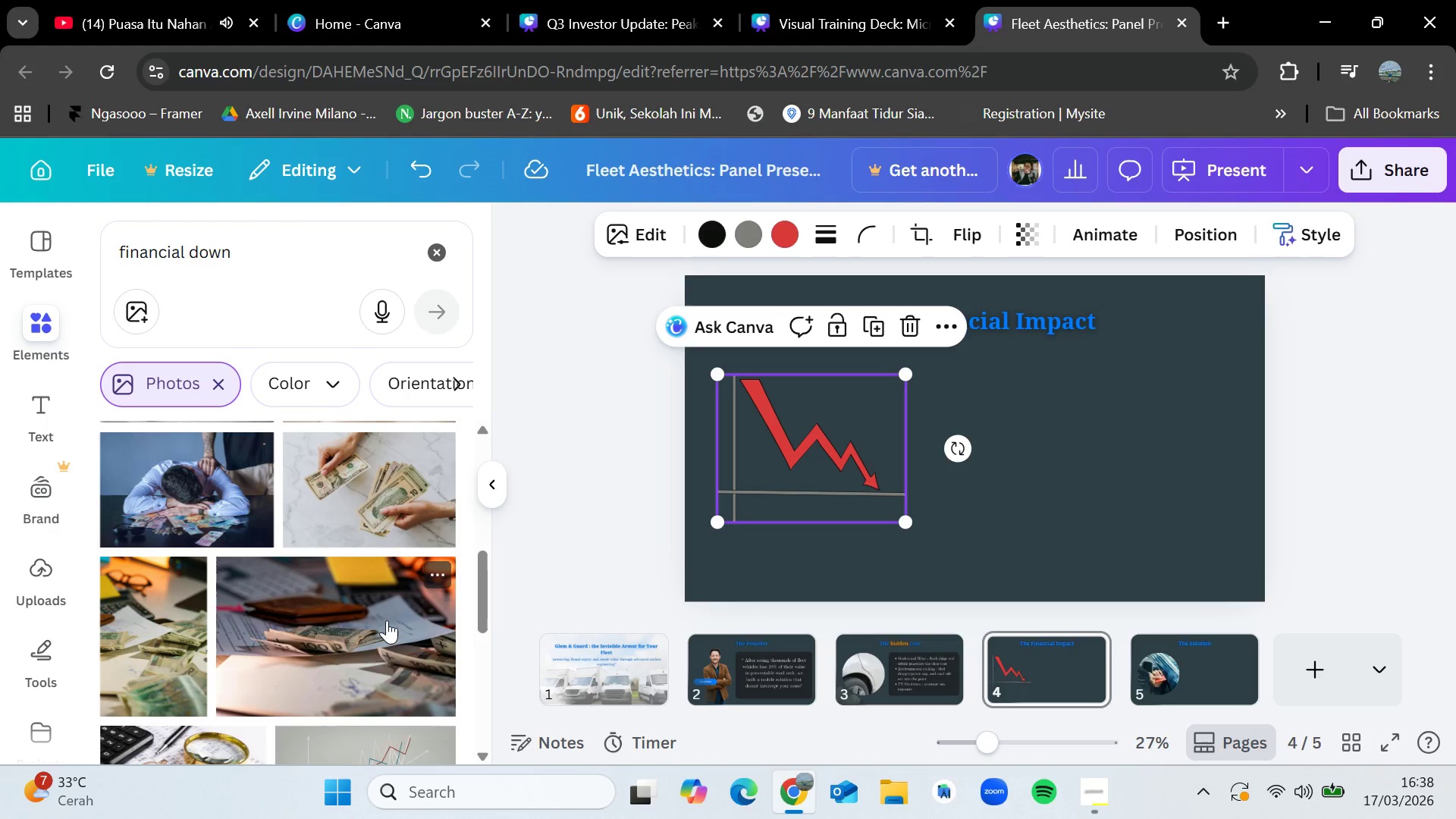 
scroll: coordinate [397, 613], scroll_direction: down, amount: 11.0
 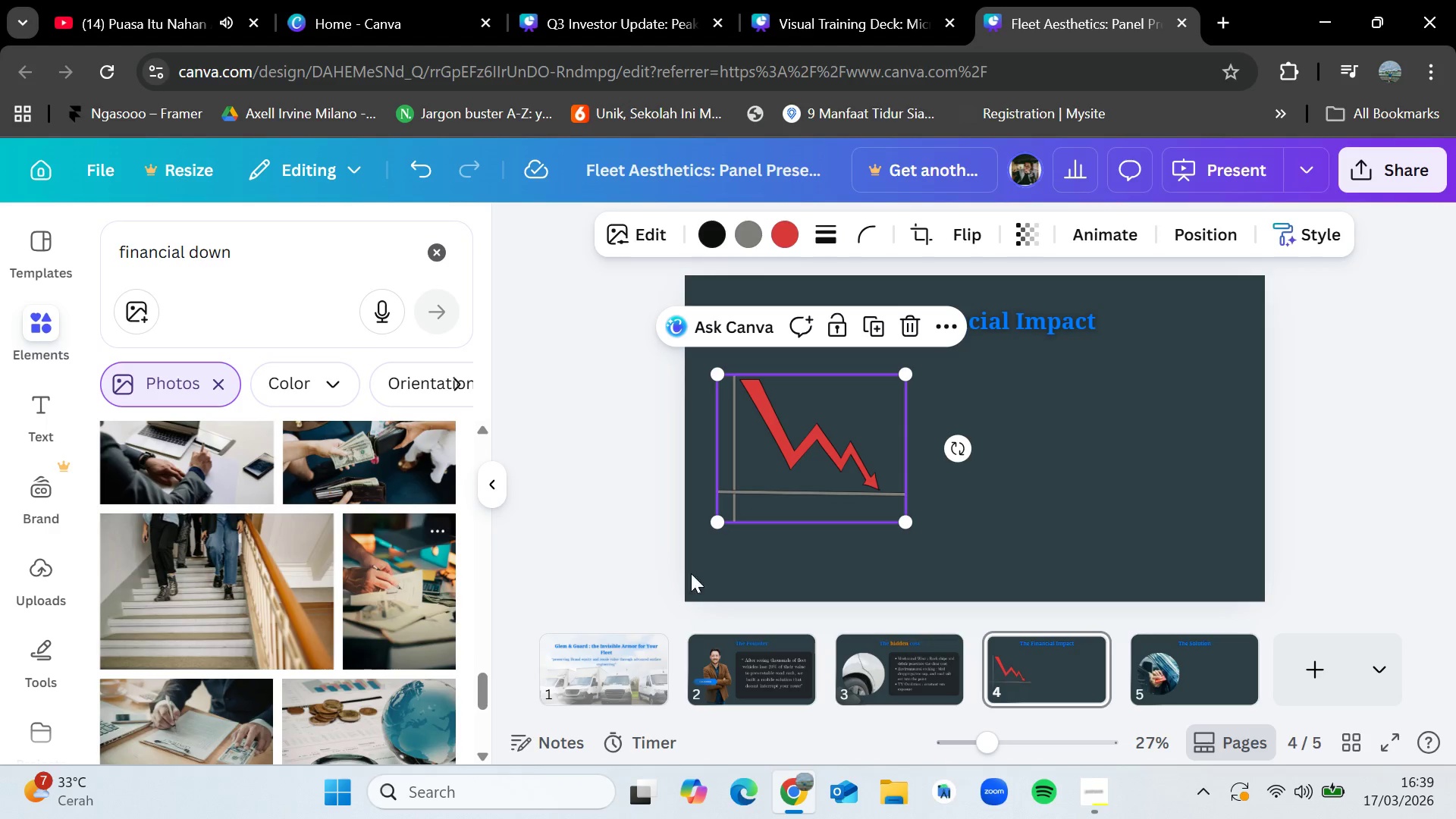 
left_click([1153, 511])
 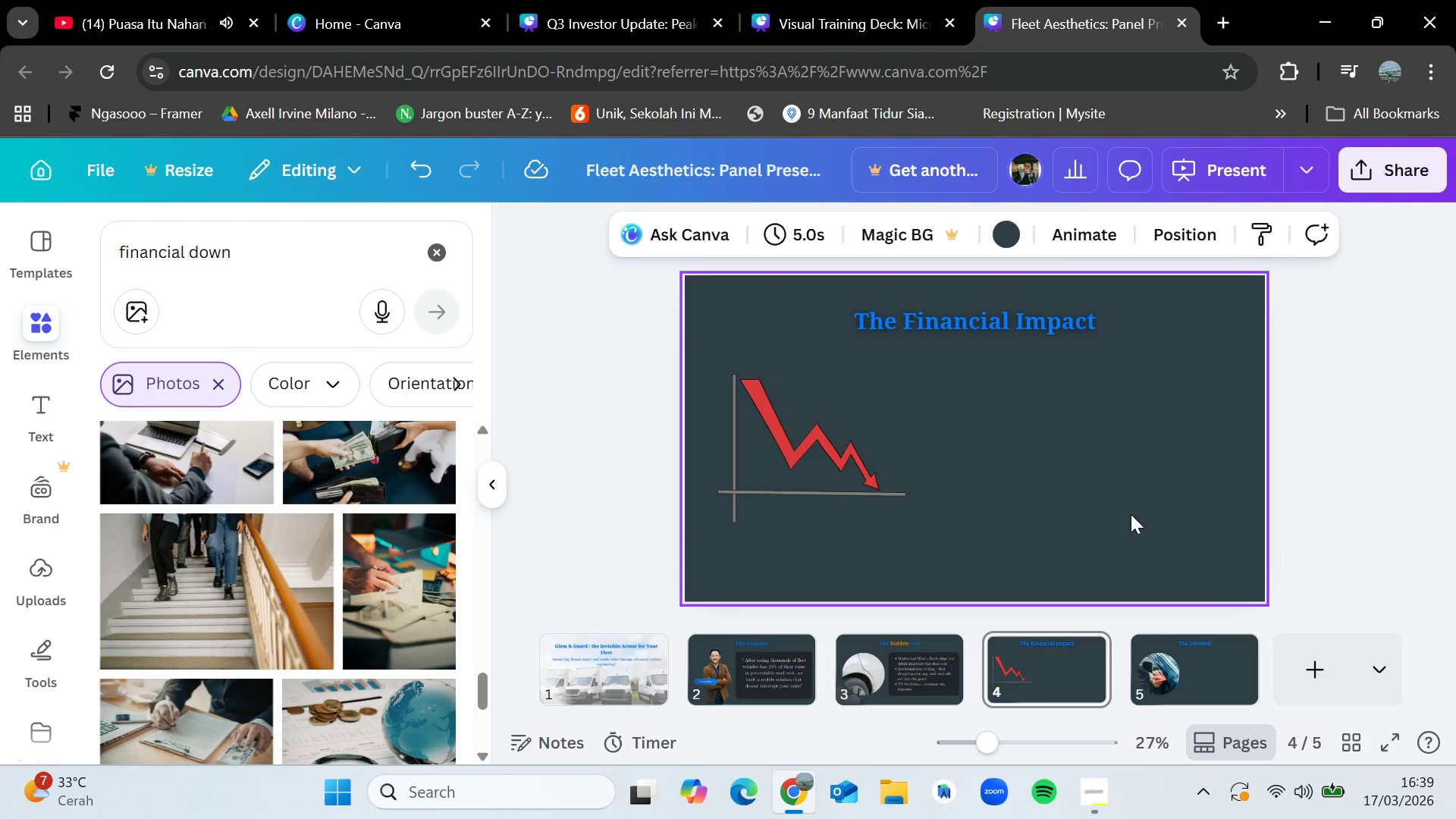 
wait(17.72)
 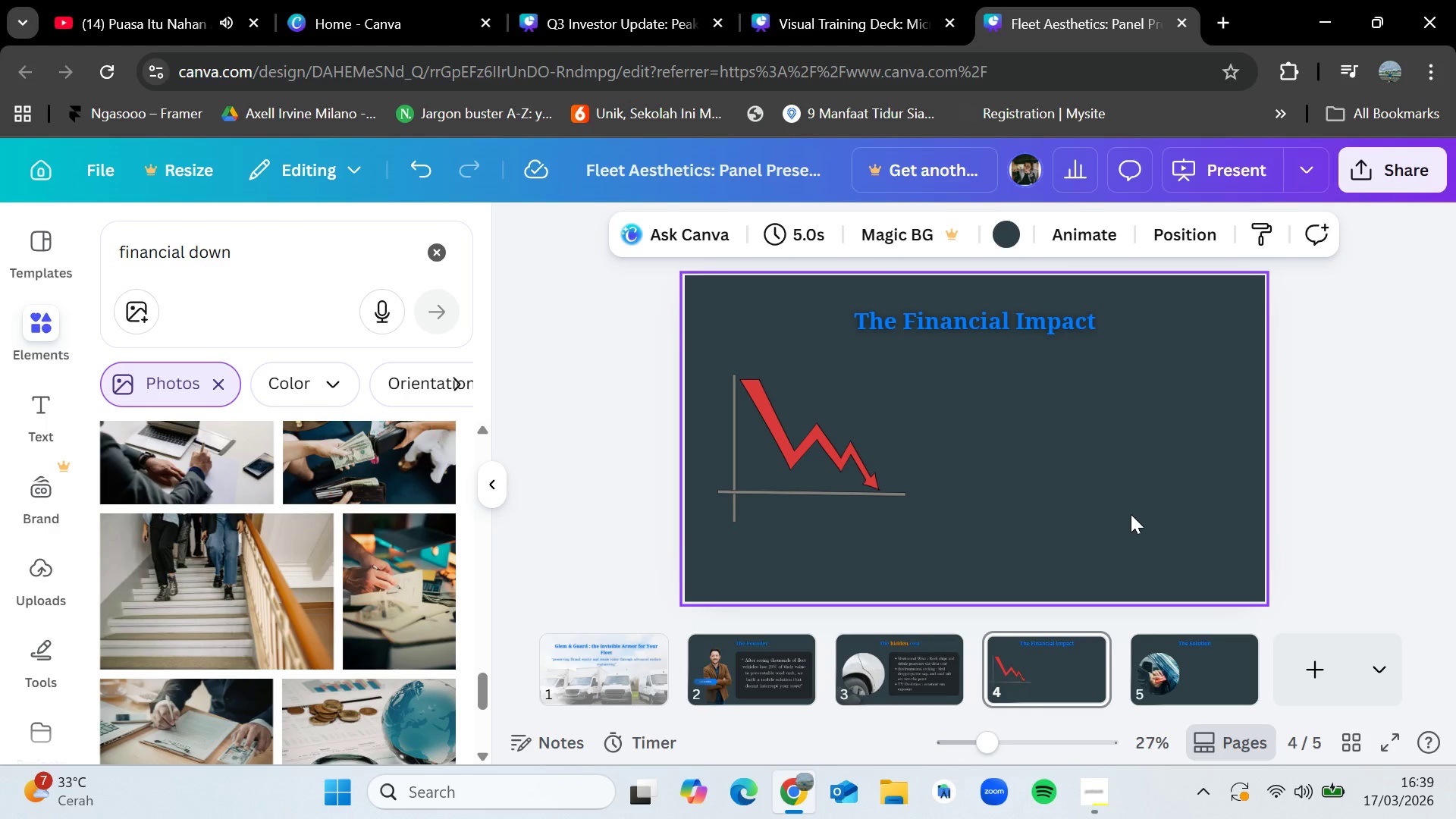 
left_click([926, 662])
 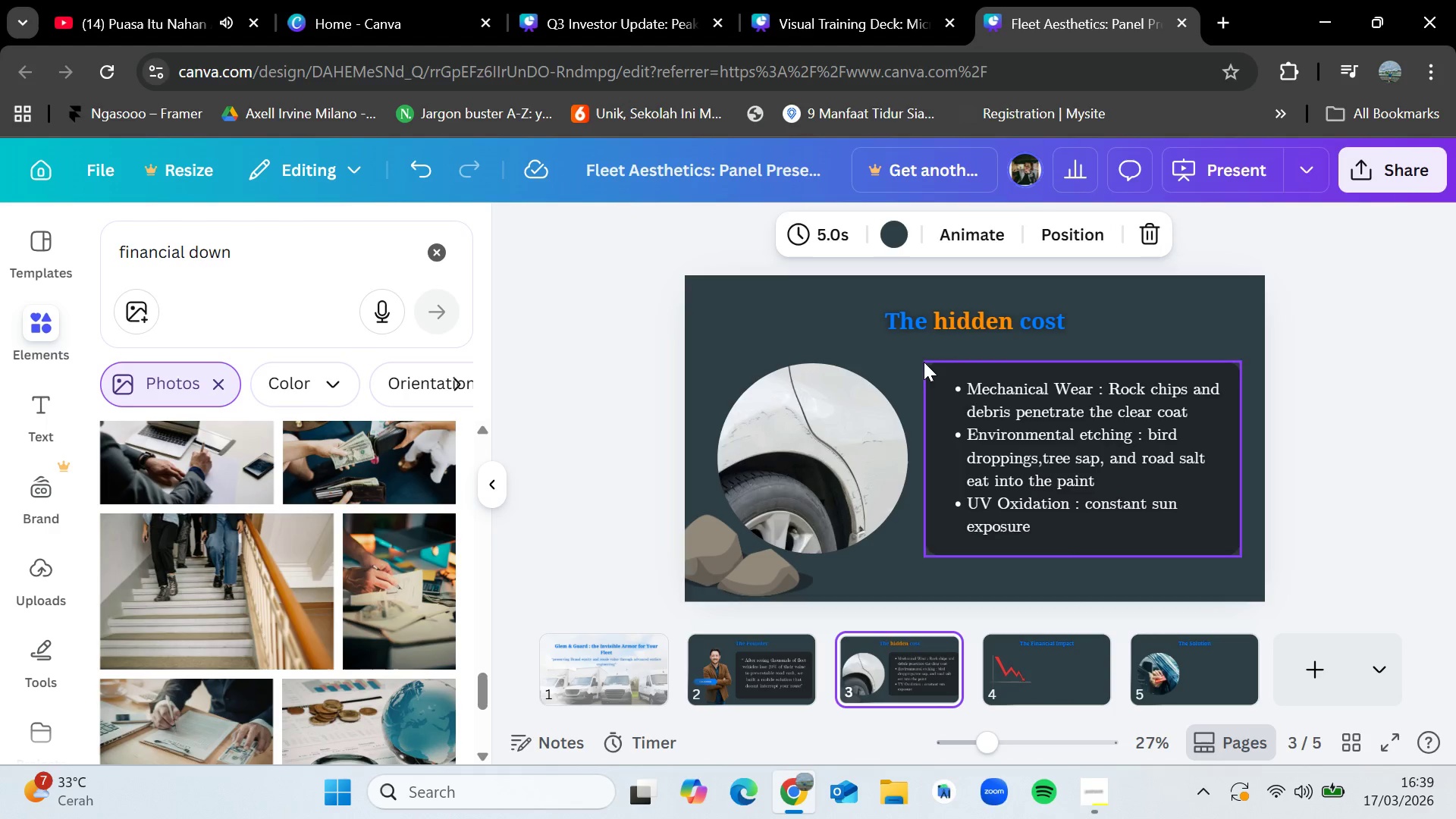 
left_click_drag(start_coordinate=[917, 359], to_coordinate=[1245, 579])
 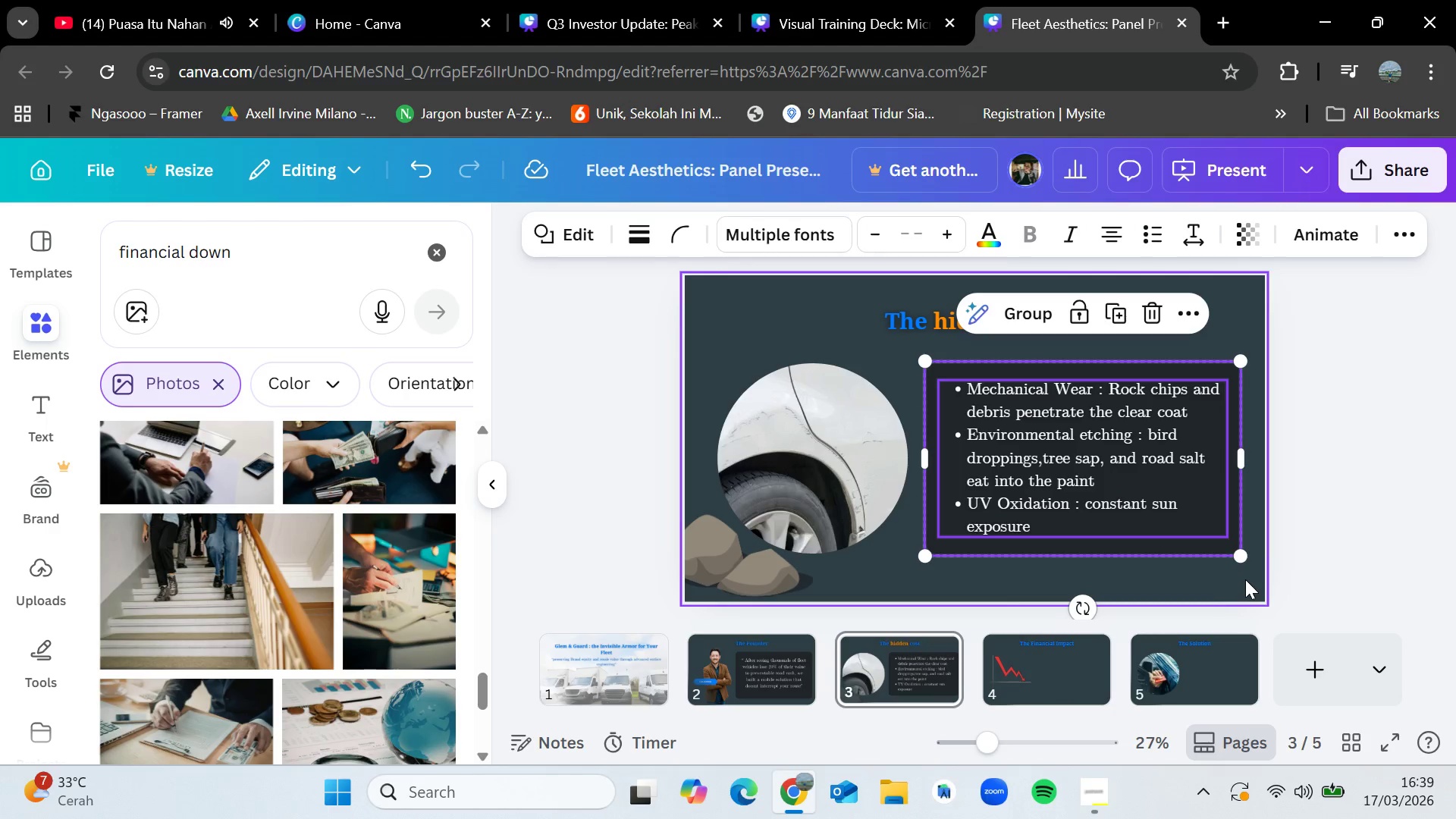 
key(Control+C)
 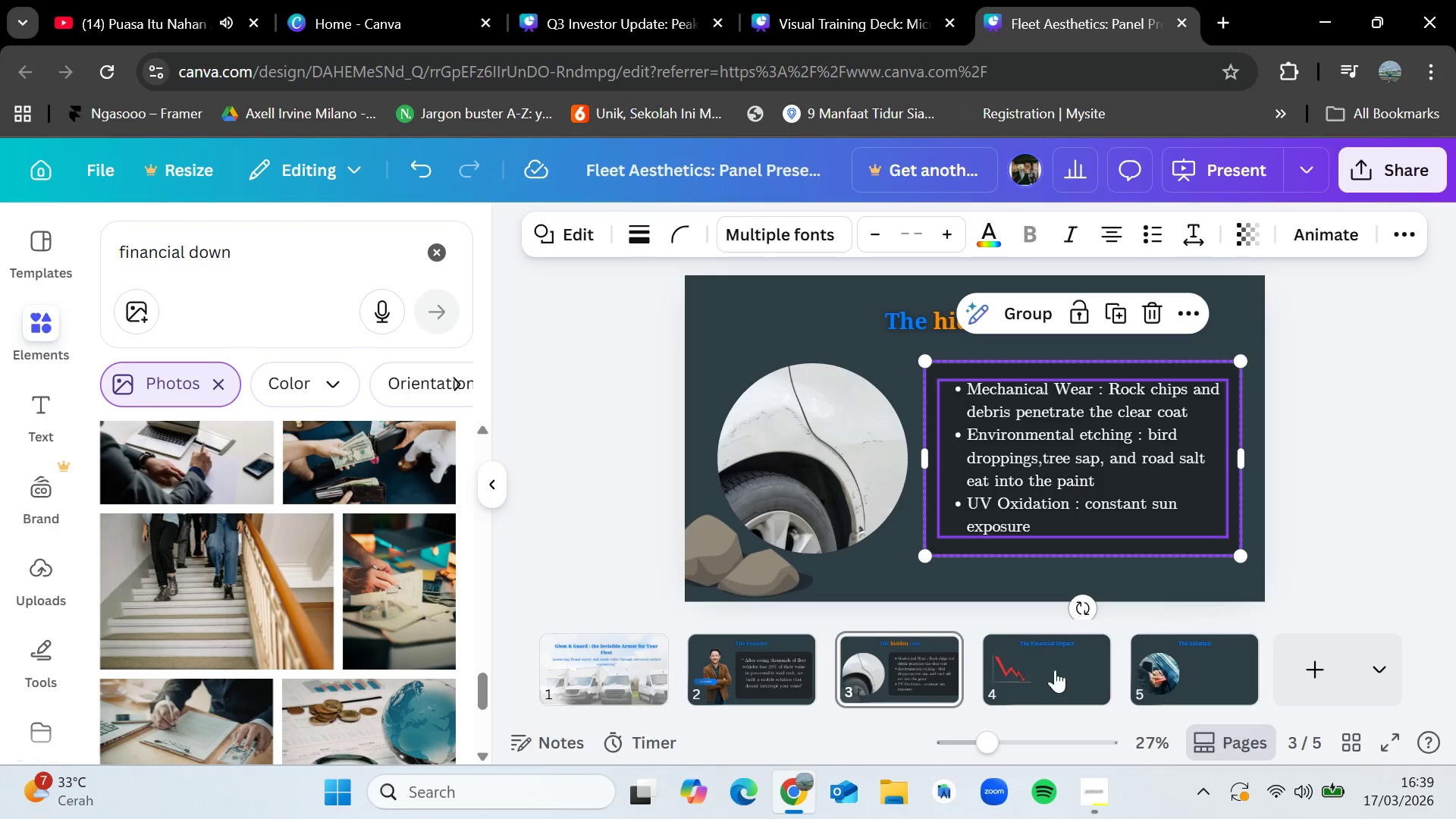 
left_click([1037, 668])
 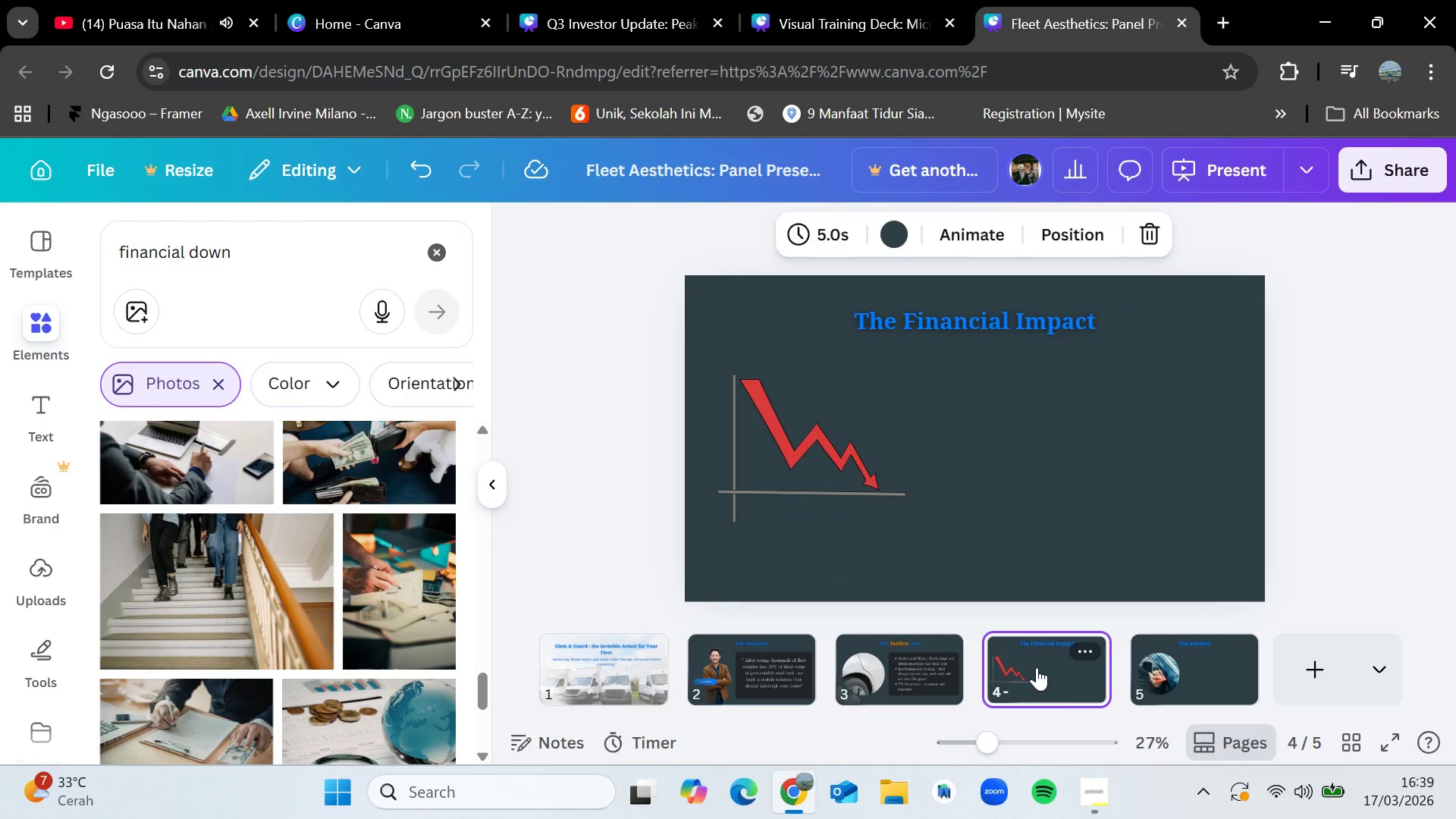 
key(Control+V)
 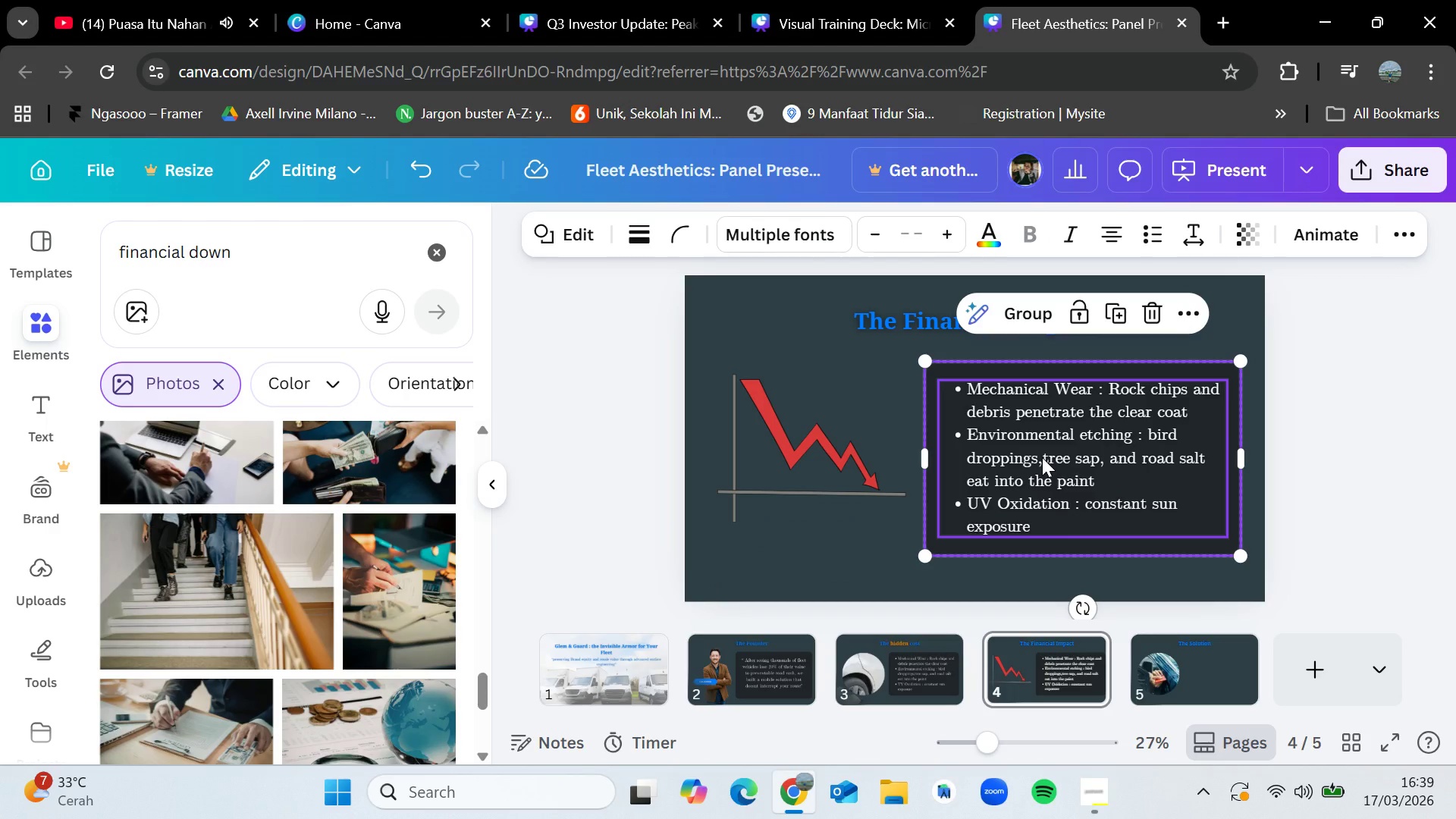 
double_click([1042, 457])
 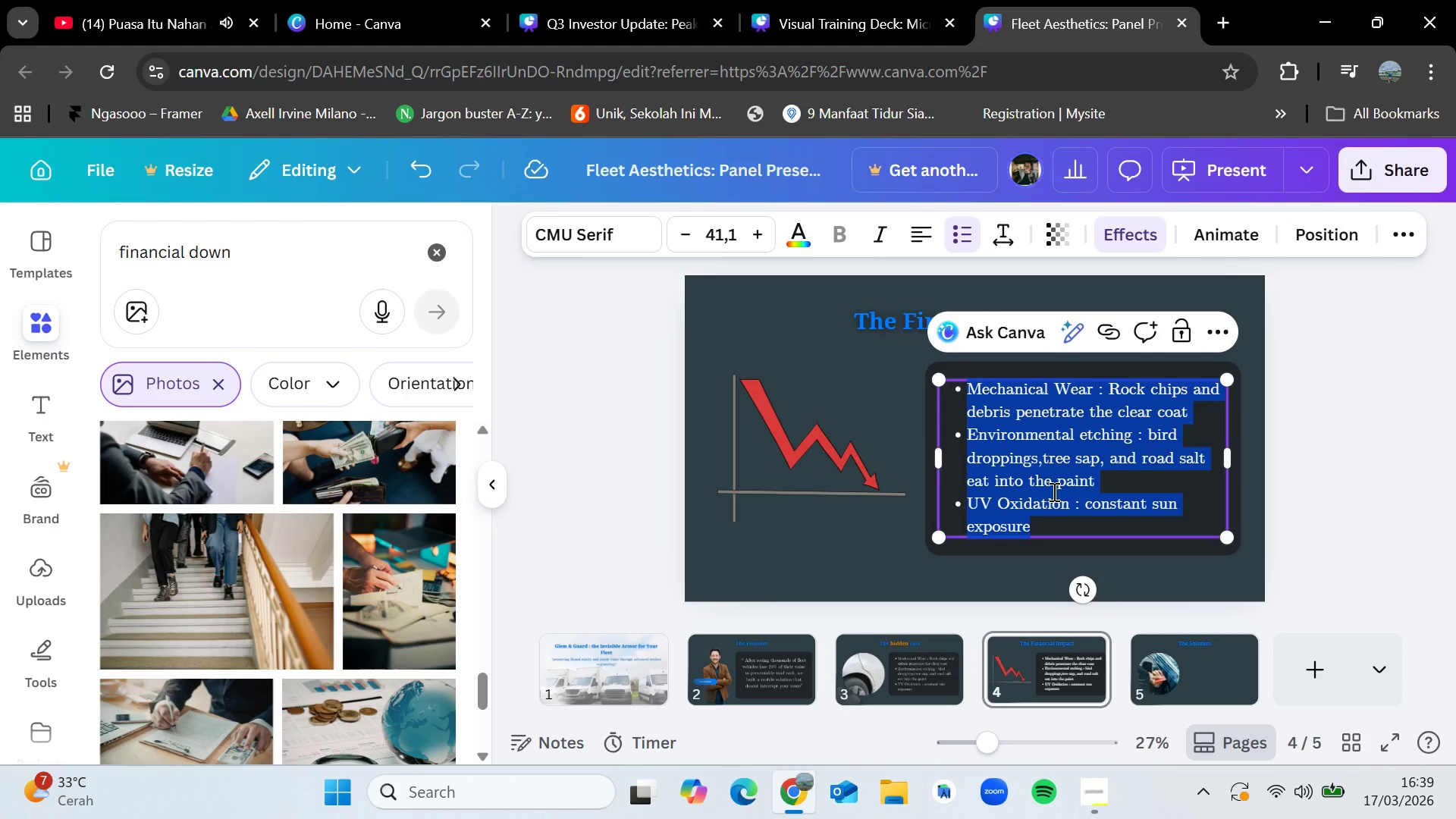 
key(Backspace)
type(Body :)
 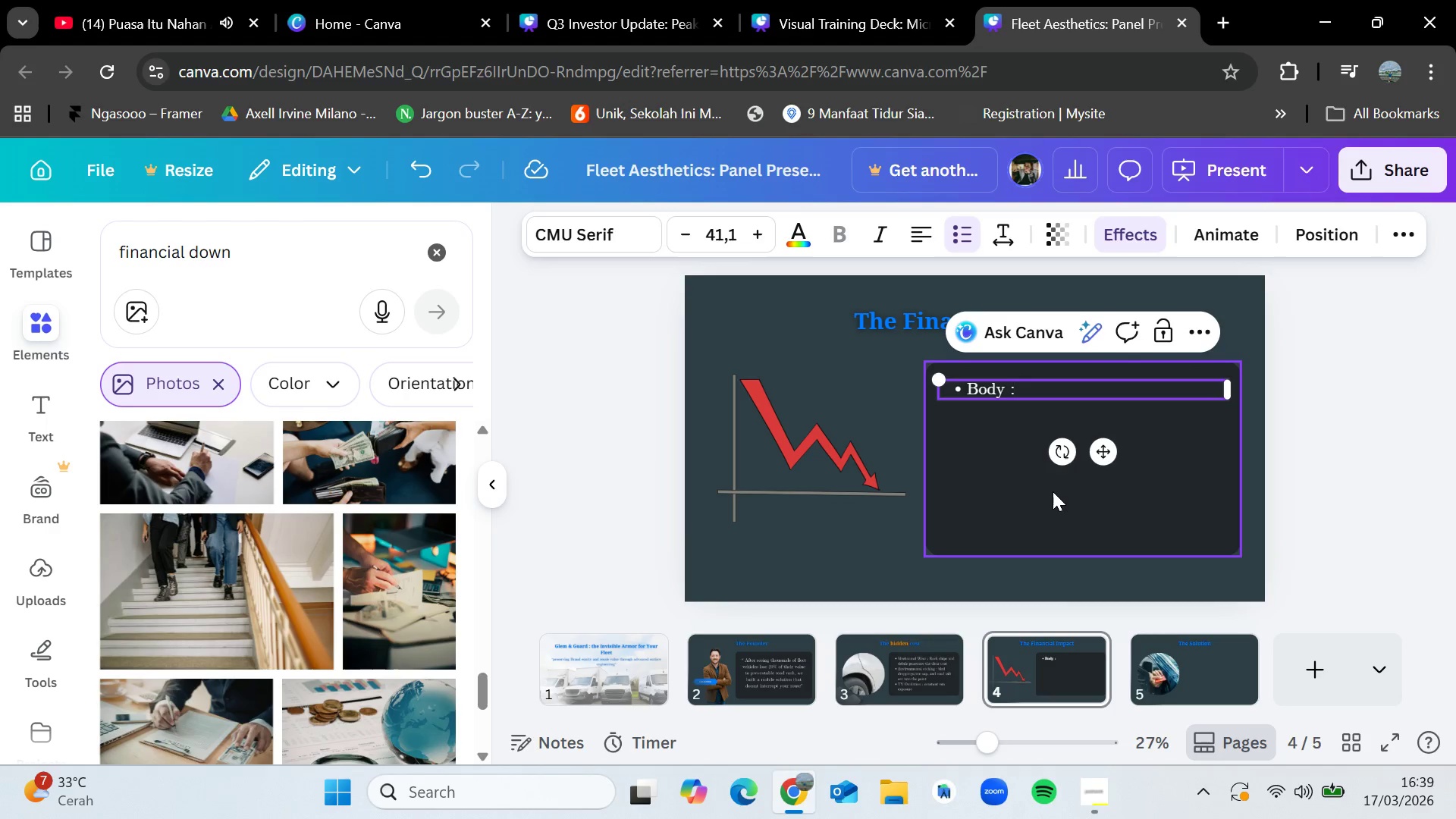 
wait(10.58)
 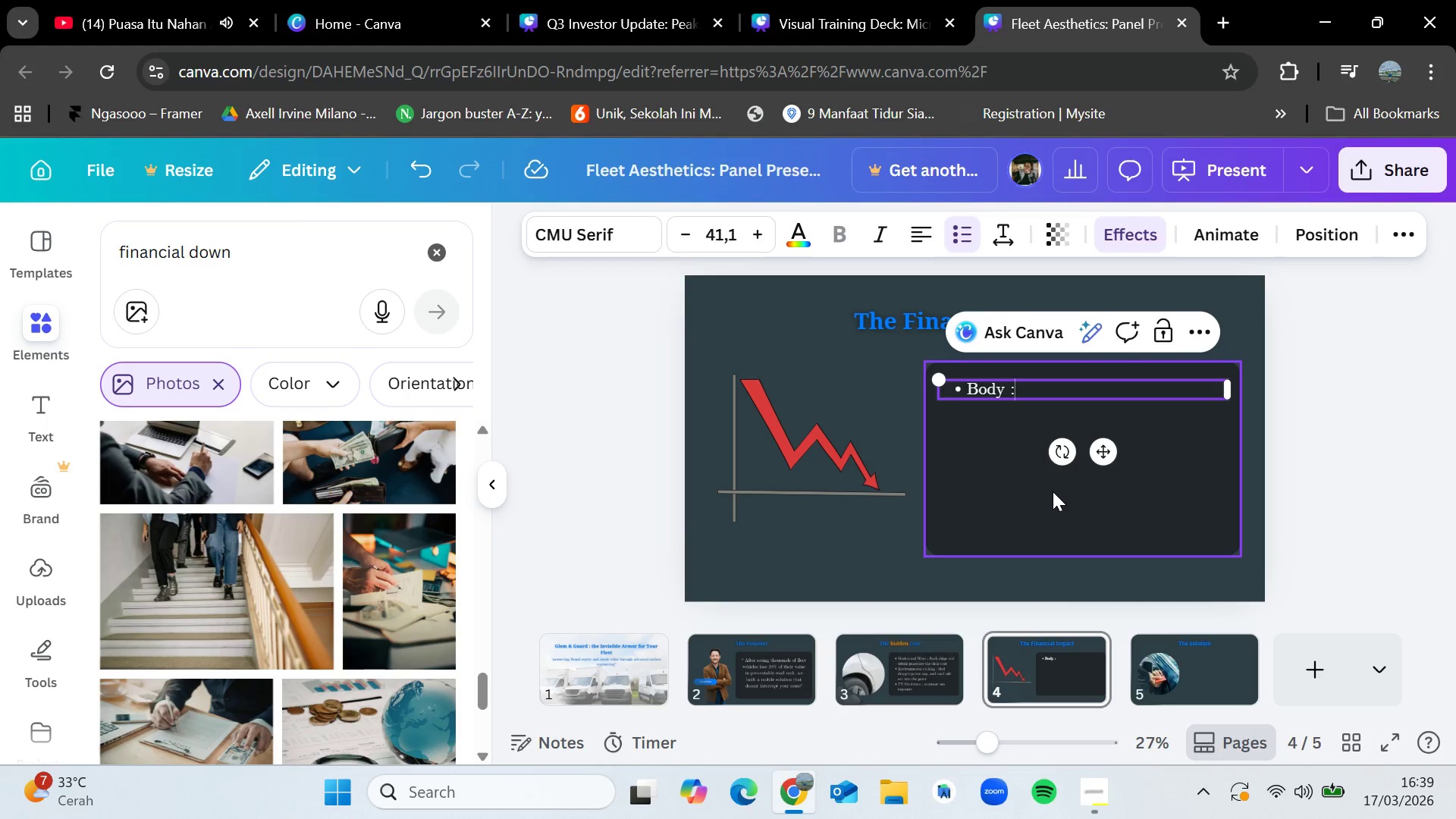 
type( v)
key(Backspace)
type(A vehice)
key(Backspace)
type(le with fair paint selles)
key(Backspace)
key(Backspace)
type(s for significantly)
 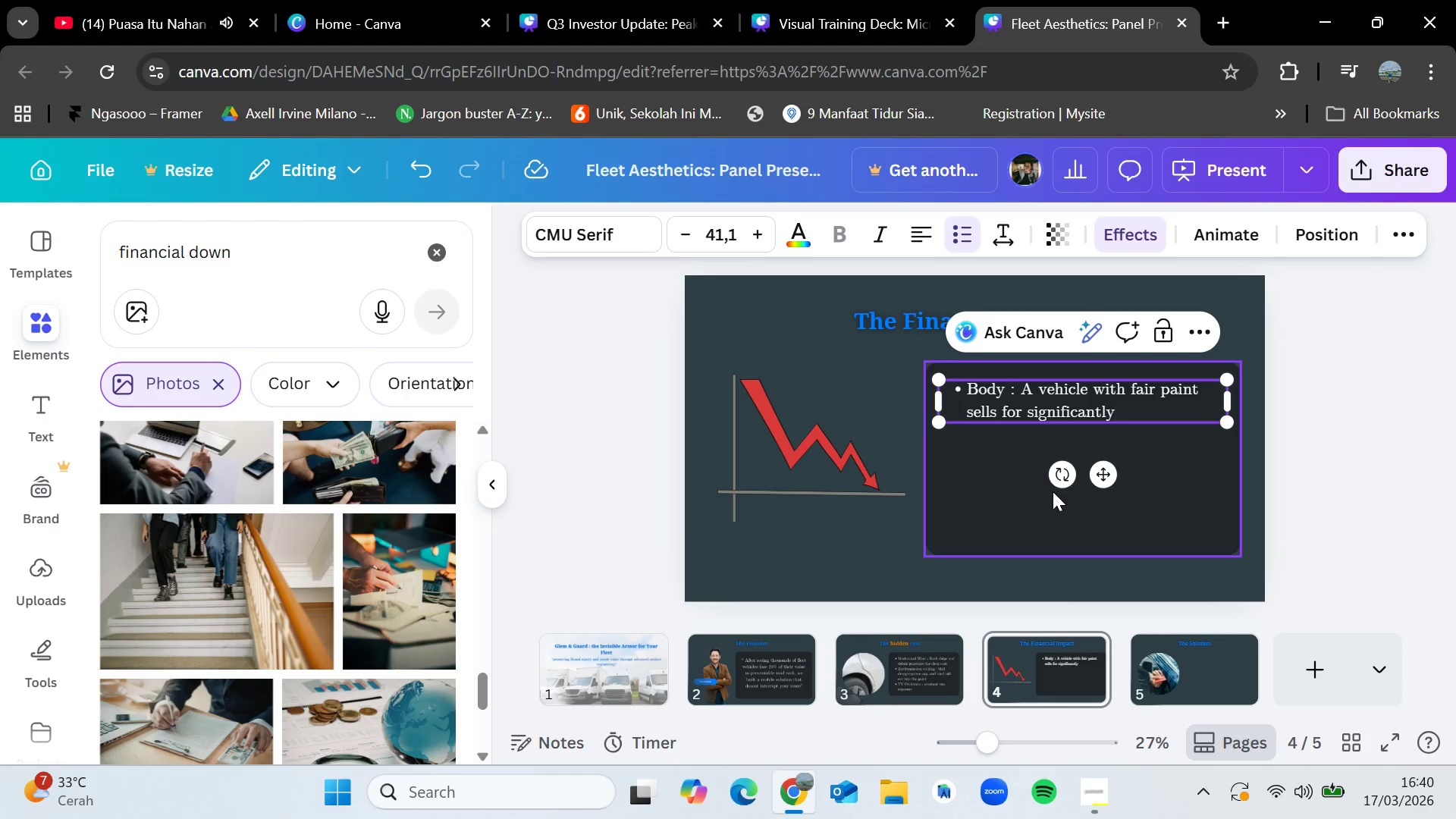 
type( less than excc)
key(Backspace)
type(ellent paint at auction)
 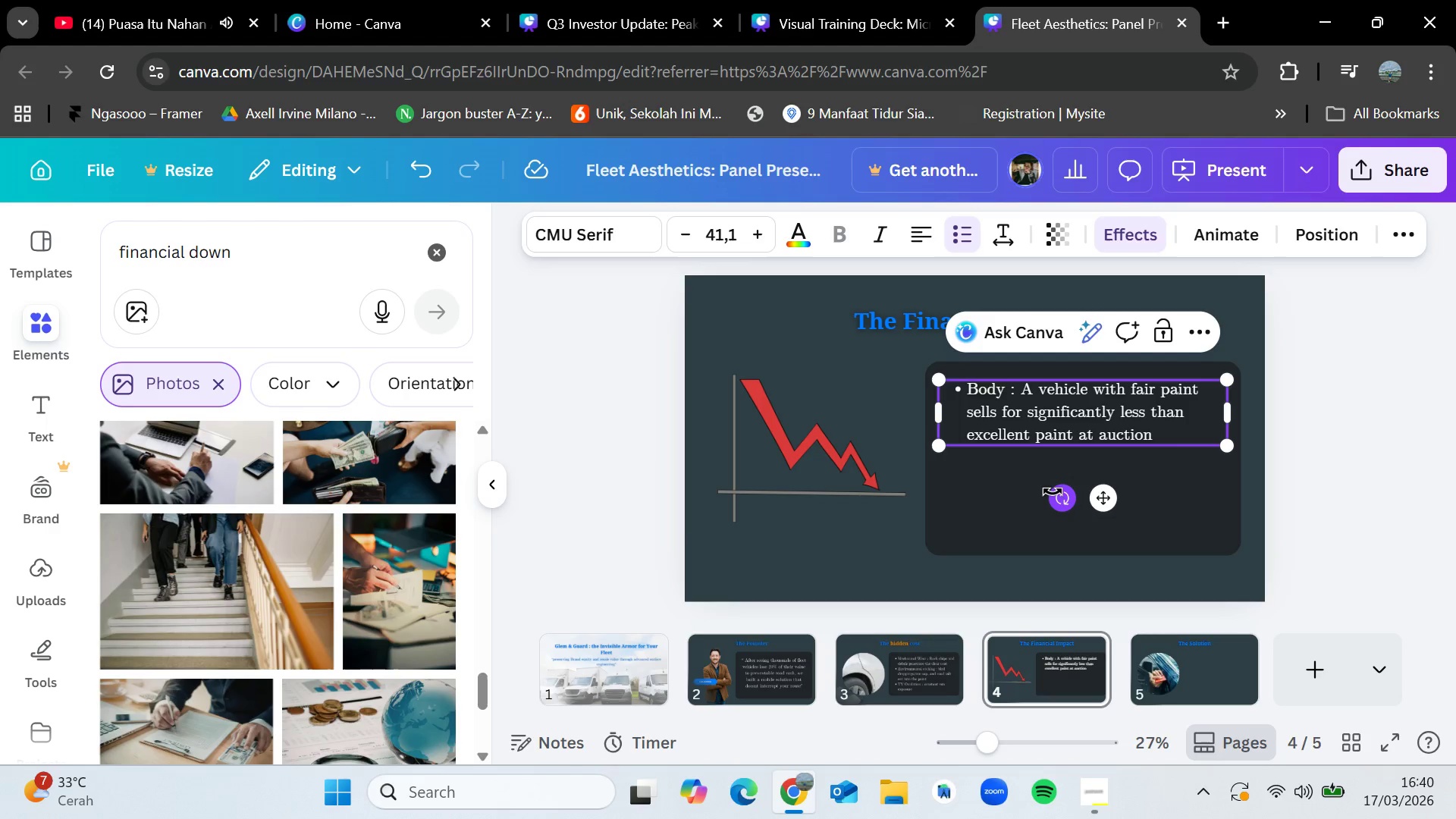 
key(Enter)
 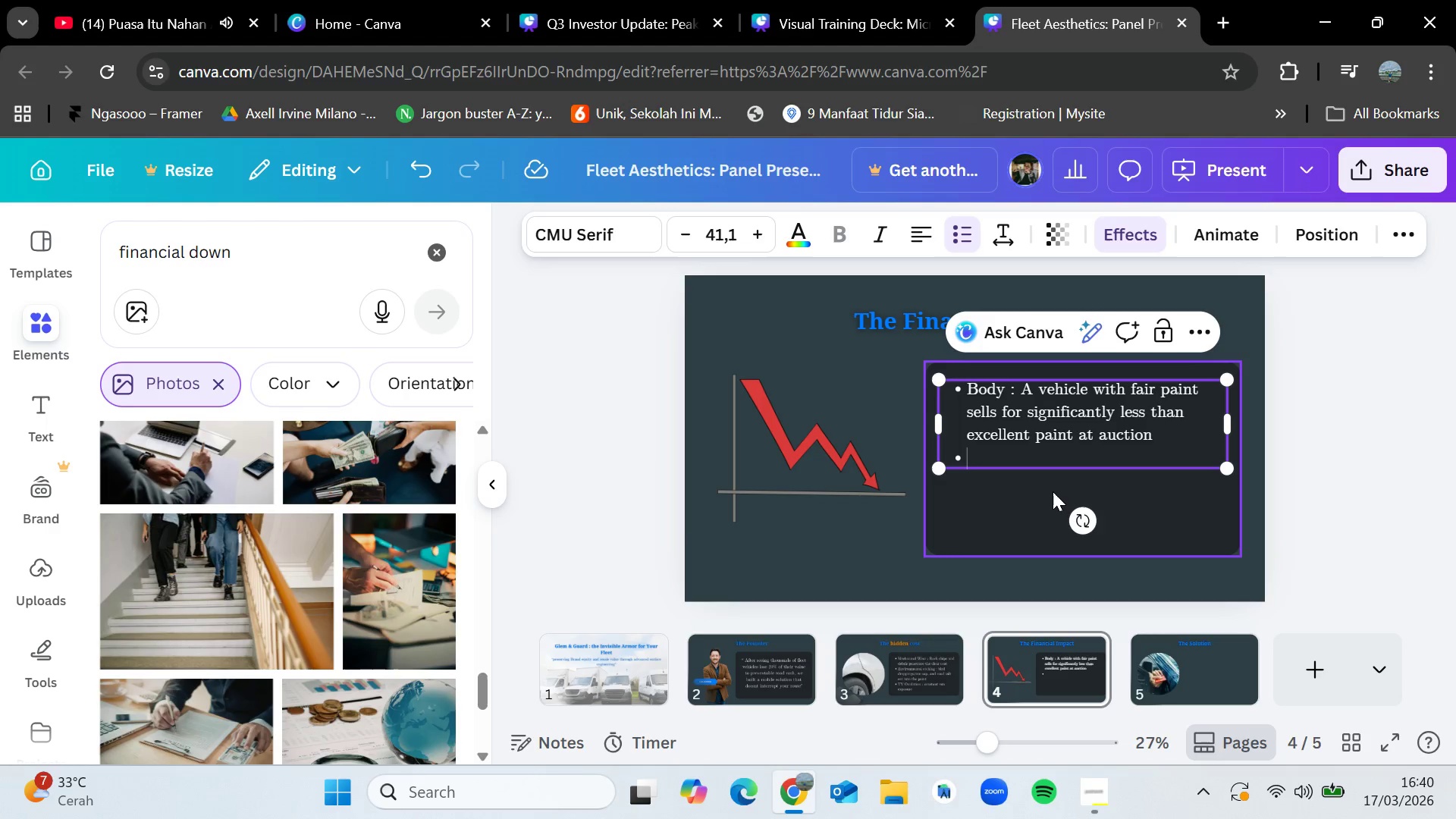 
type(The Rust factor :)
 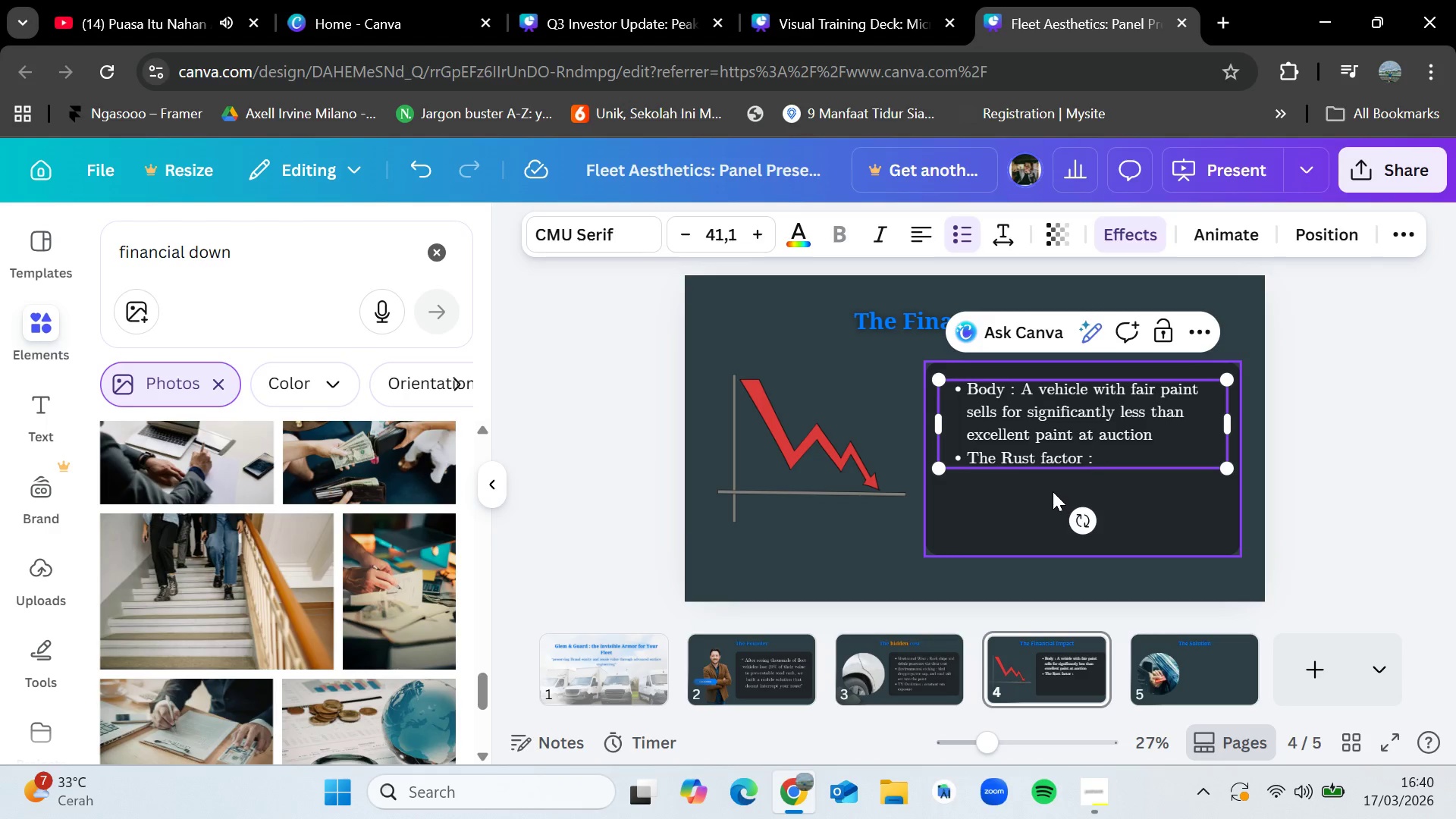 
left_click([1046, 458])
 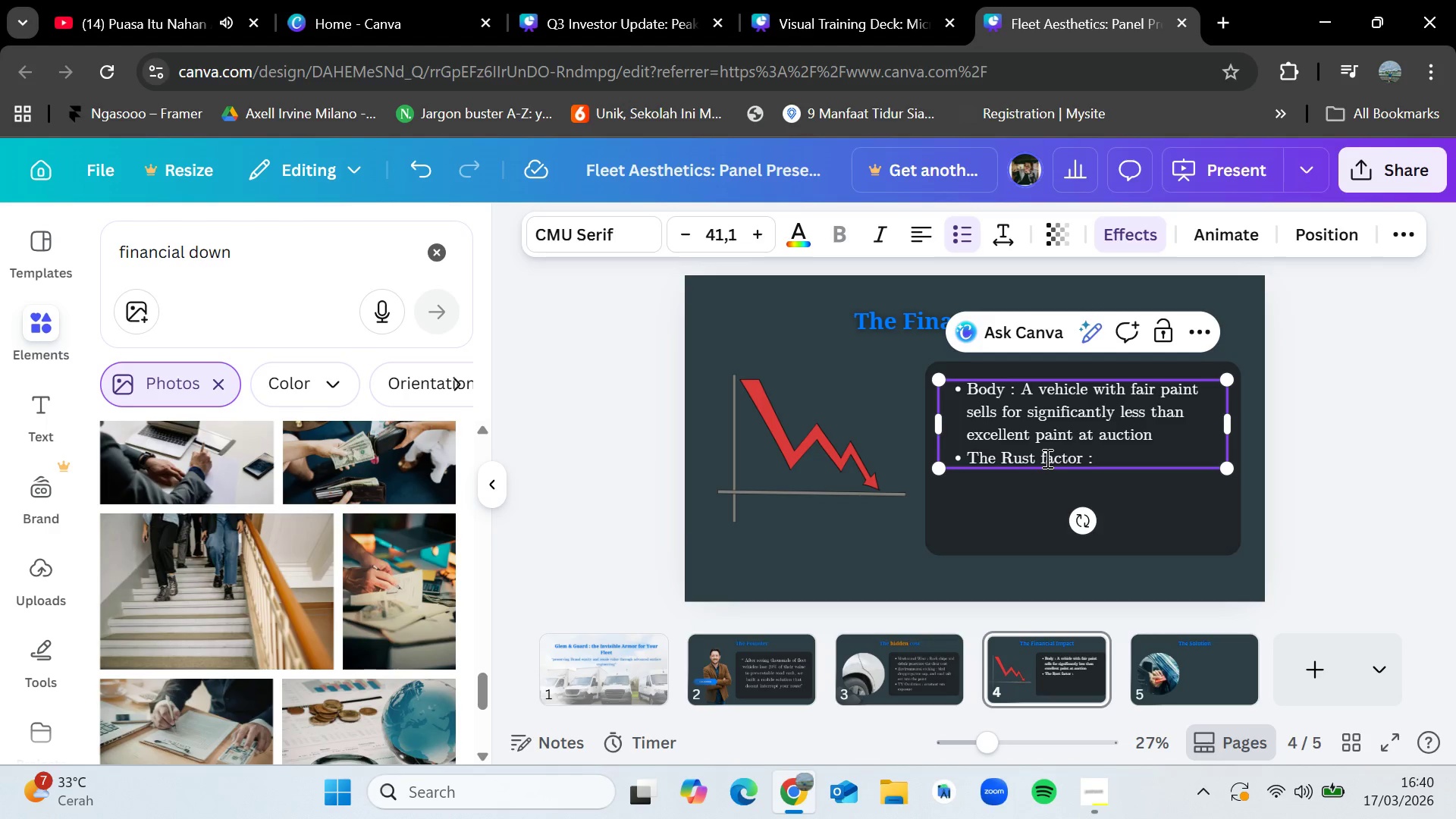 
key(Backspace)
 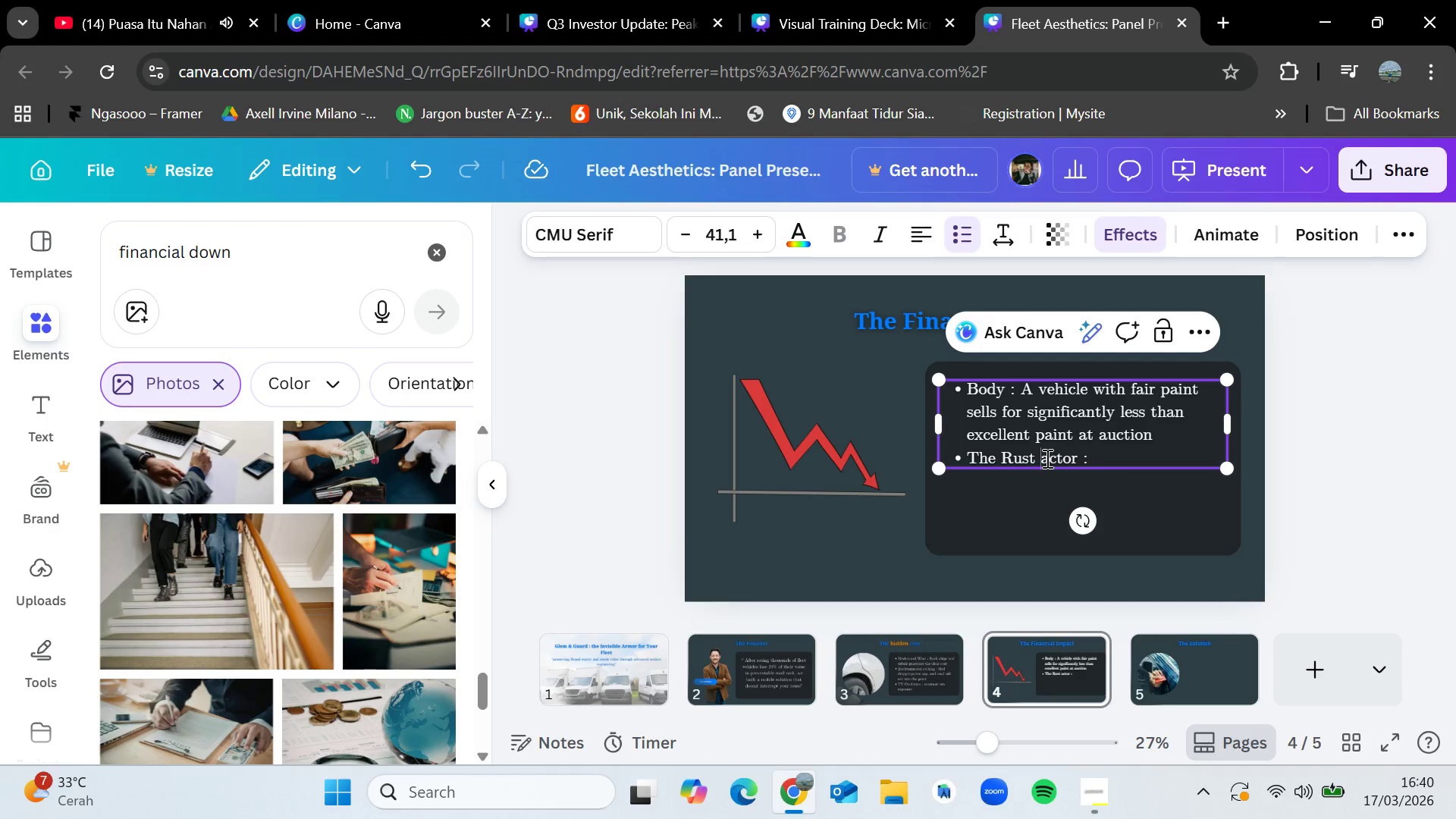 
key(Shift+F)
 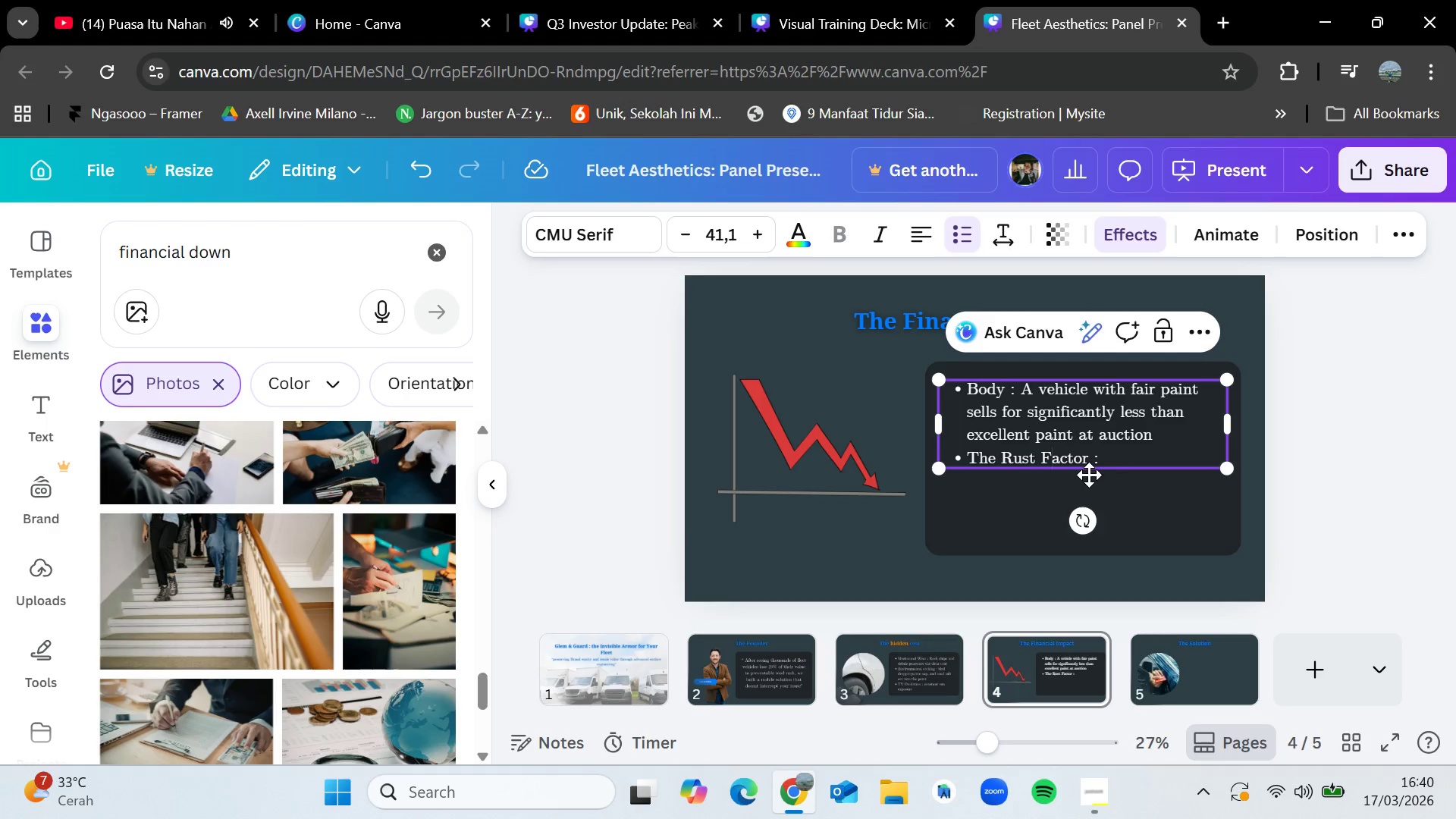 
left_click([1119, 466])
 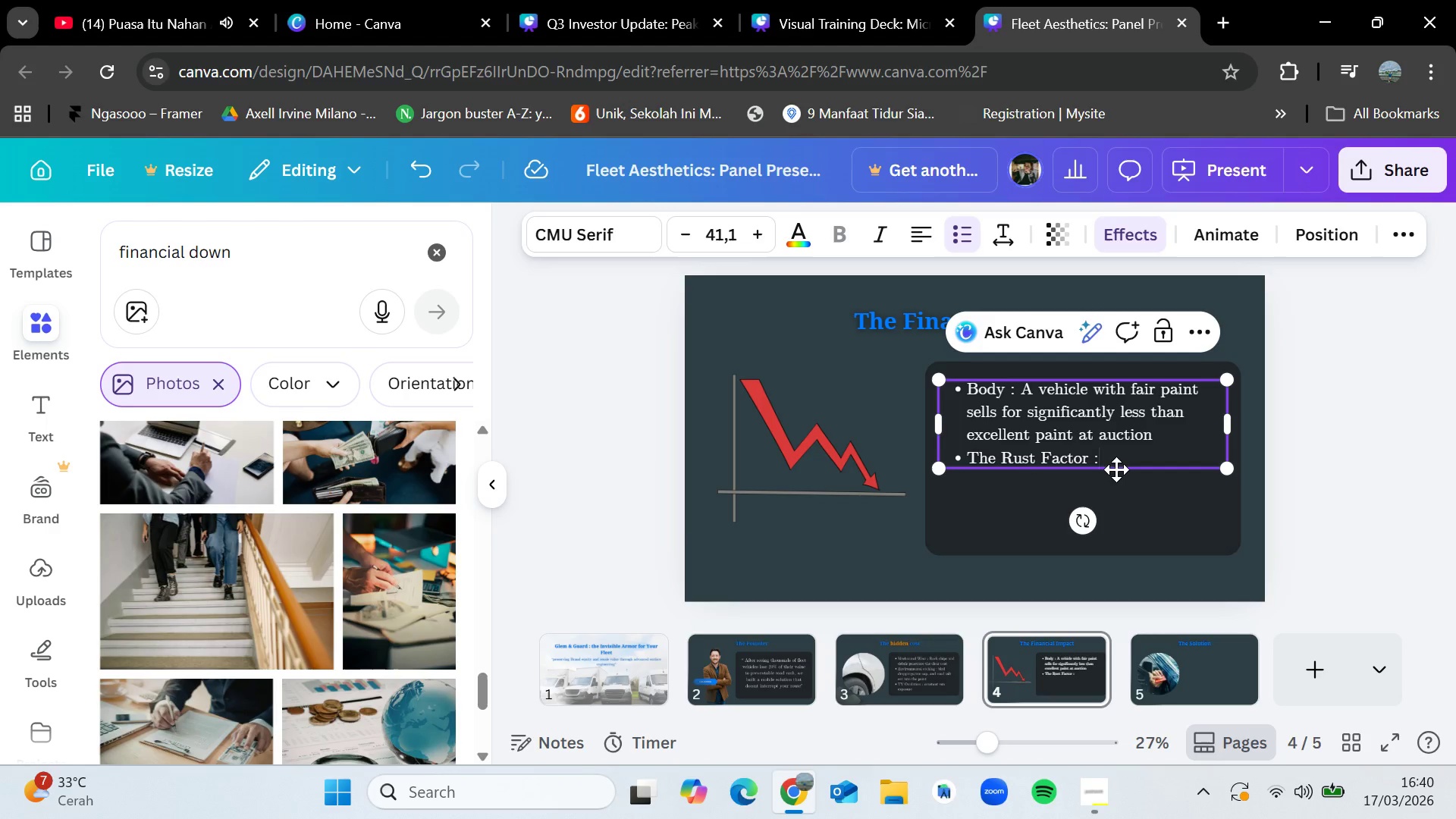 
type( once pao)
key(Backspace)
type(int is chipped,moisture hits bare metal)
 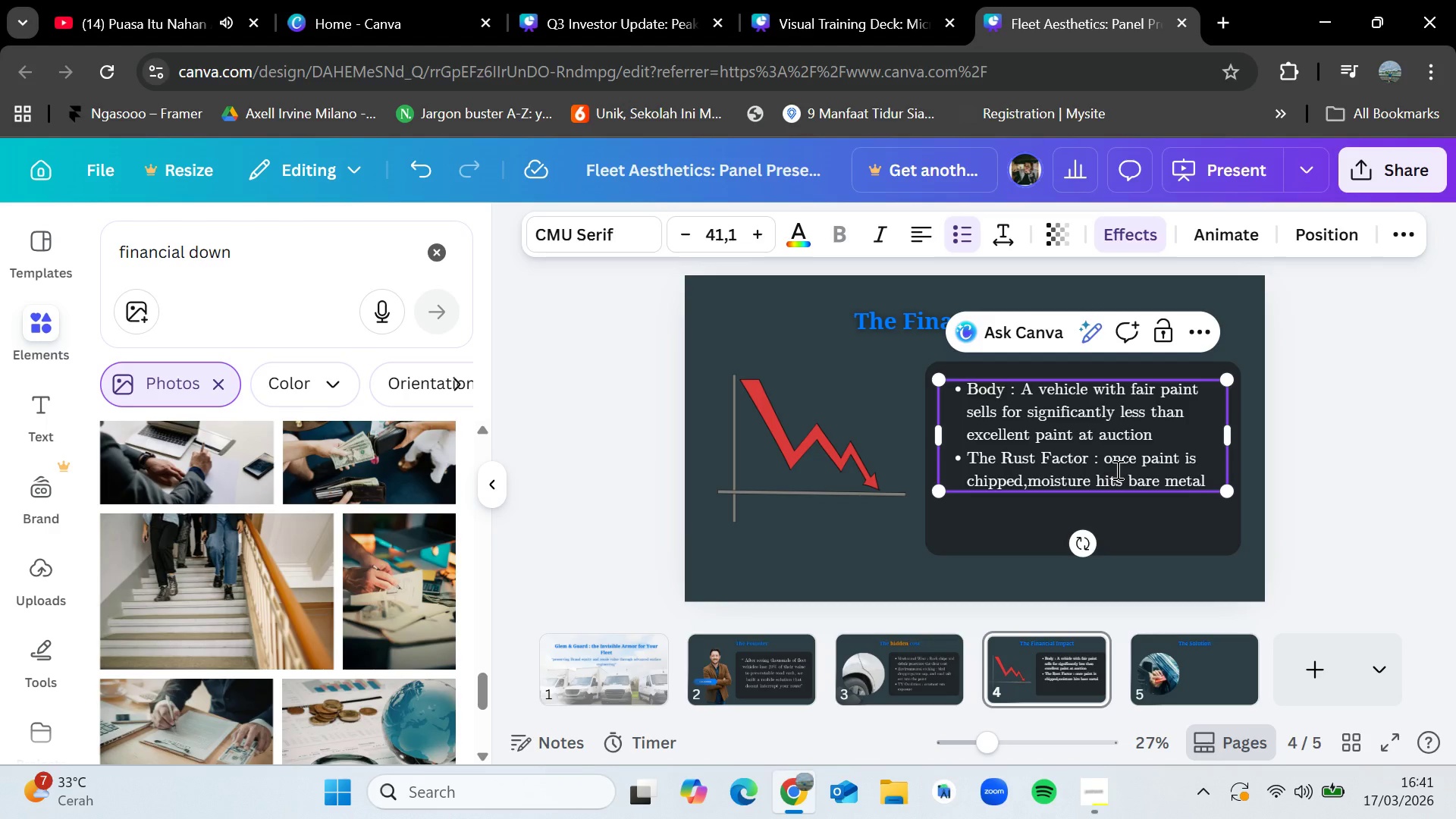 
type(.Oxidation begins.)
 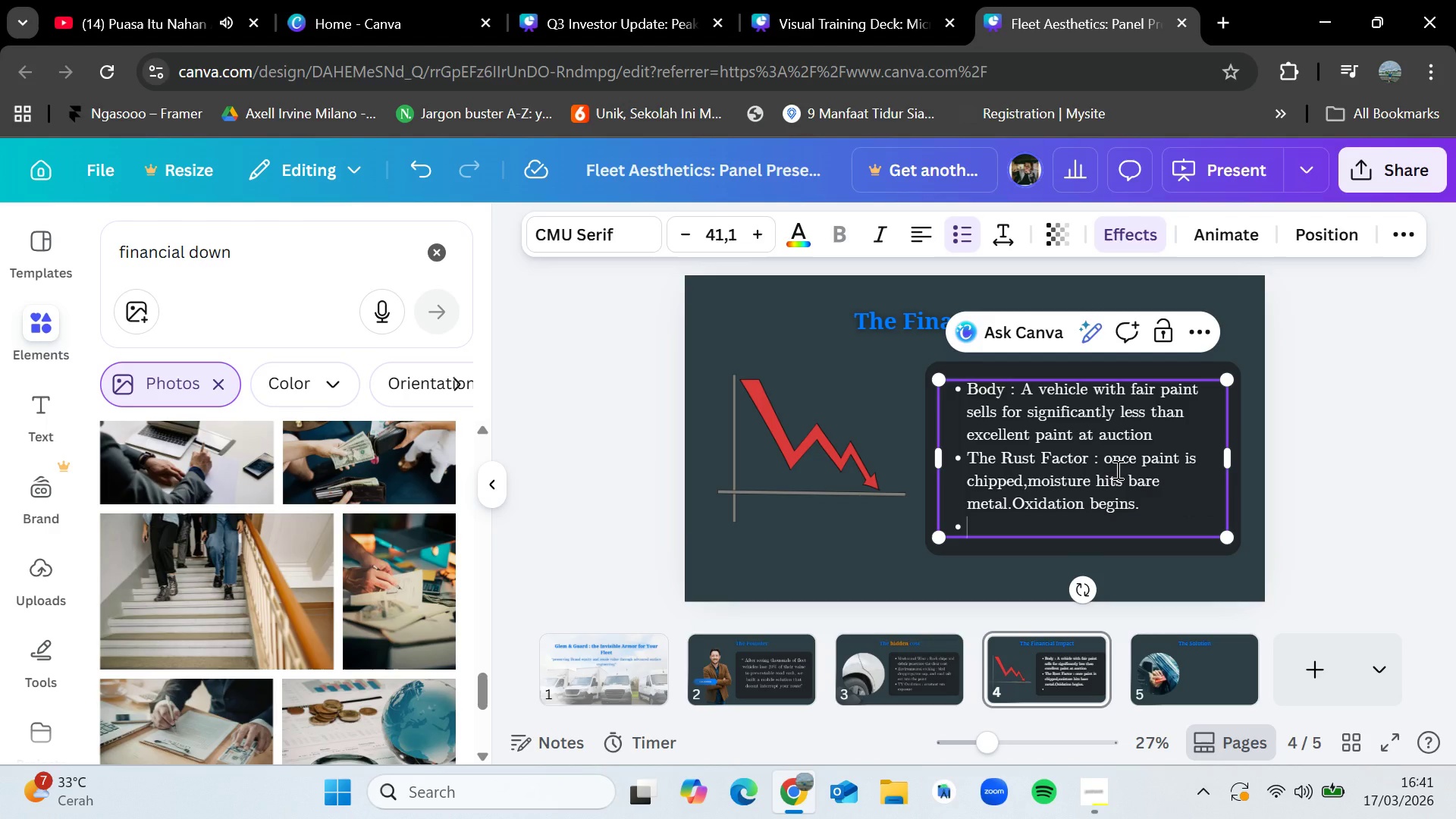 
 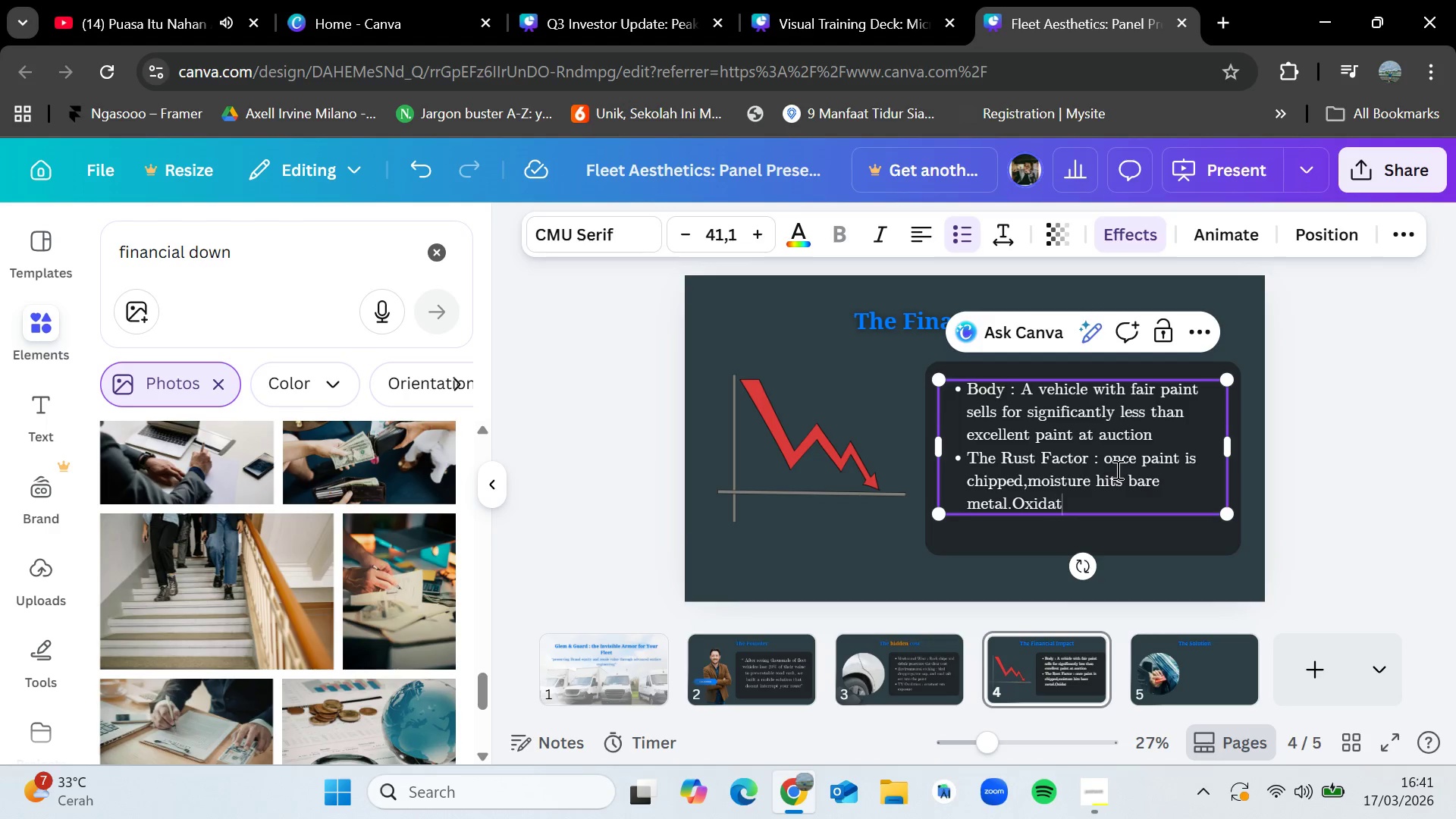 
key(Enter)
 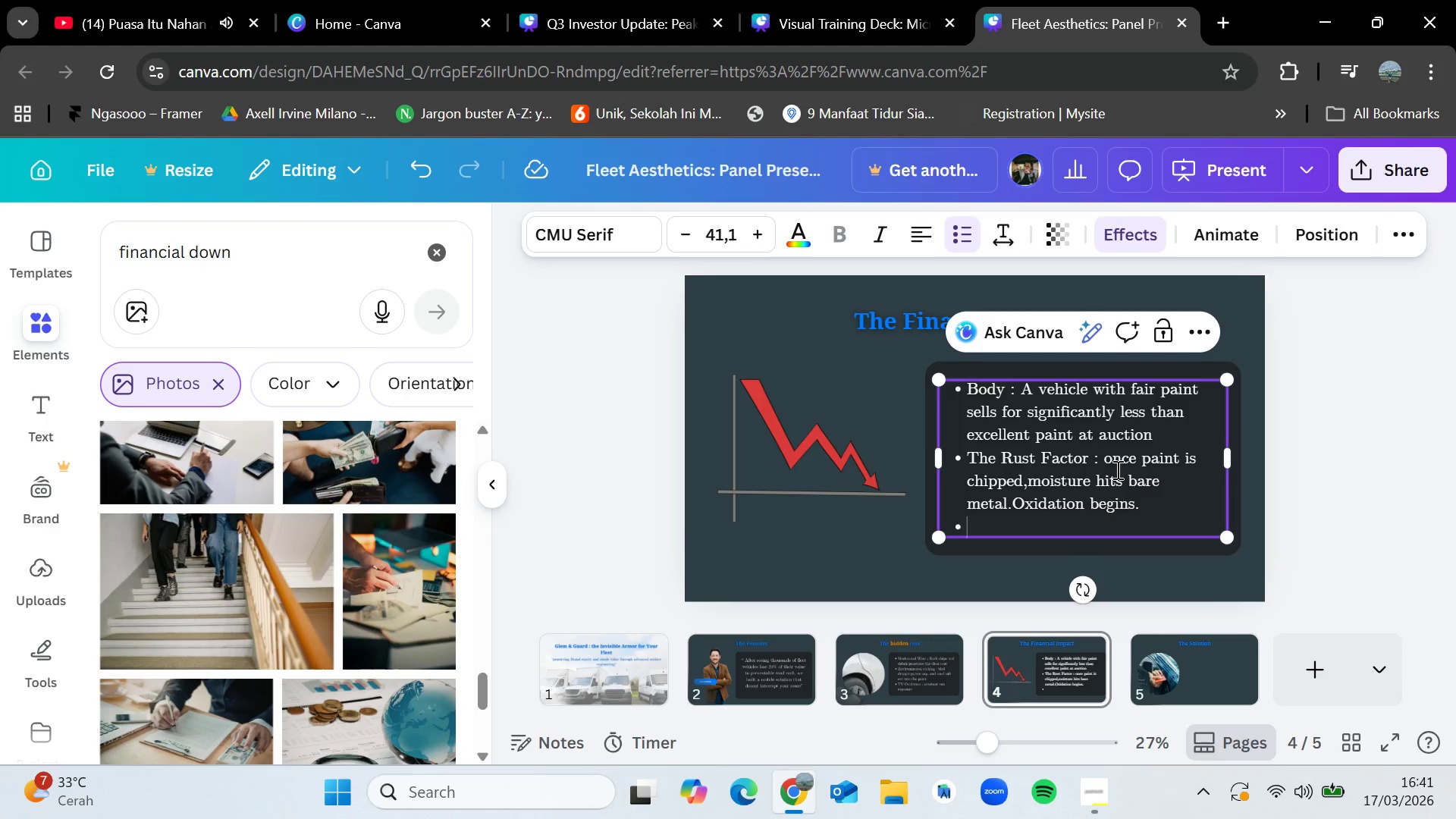 
type(Repaint Cs)
key(Backspace)
type(ost : full professional resprays cost 5x mpre )
key(Backspace)
key(Backspace)
key(Backspace)
key(Backspace)
type(p)
key(Backspace)
type(ore than PPF)
 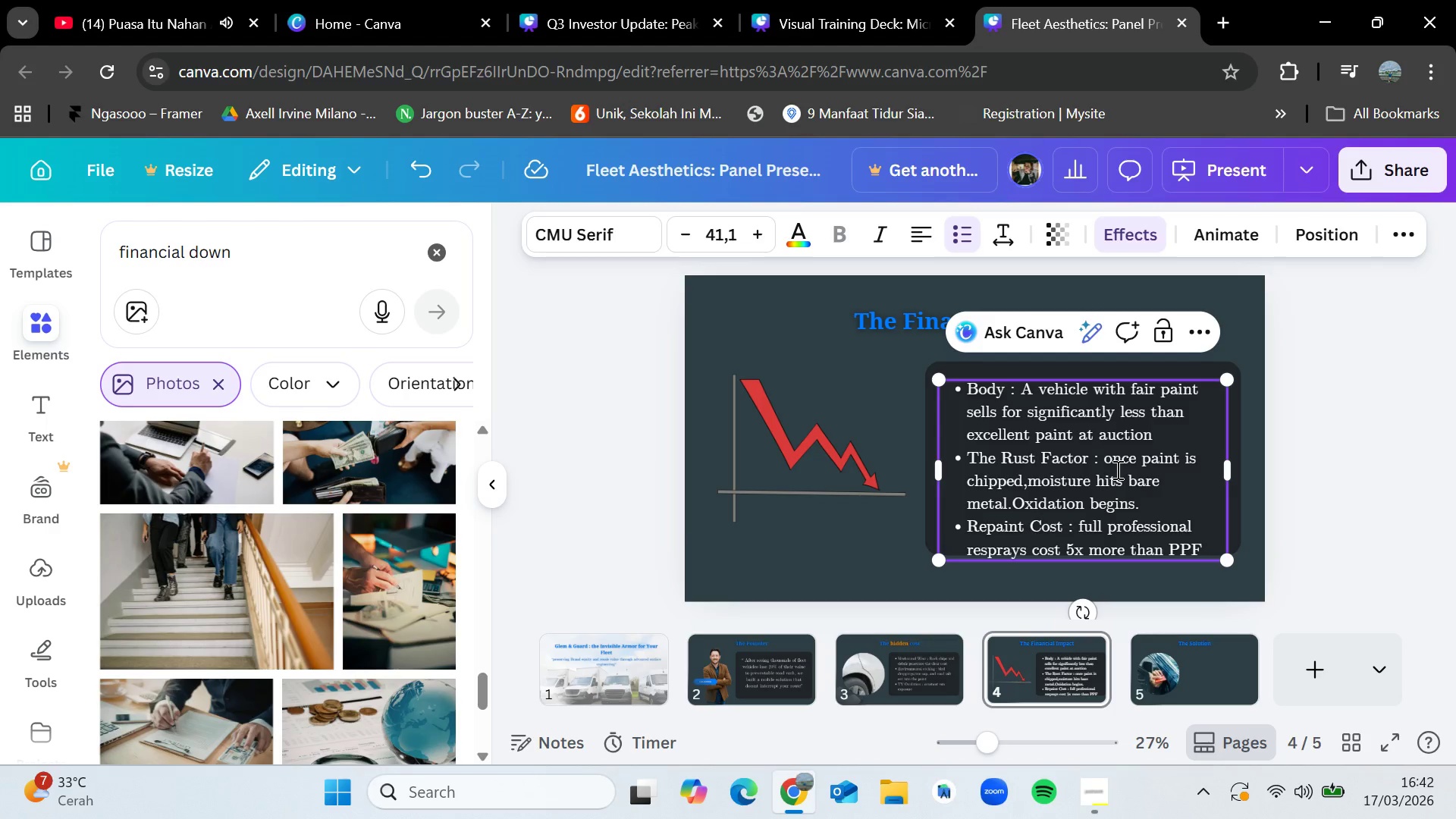 